 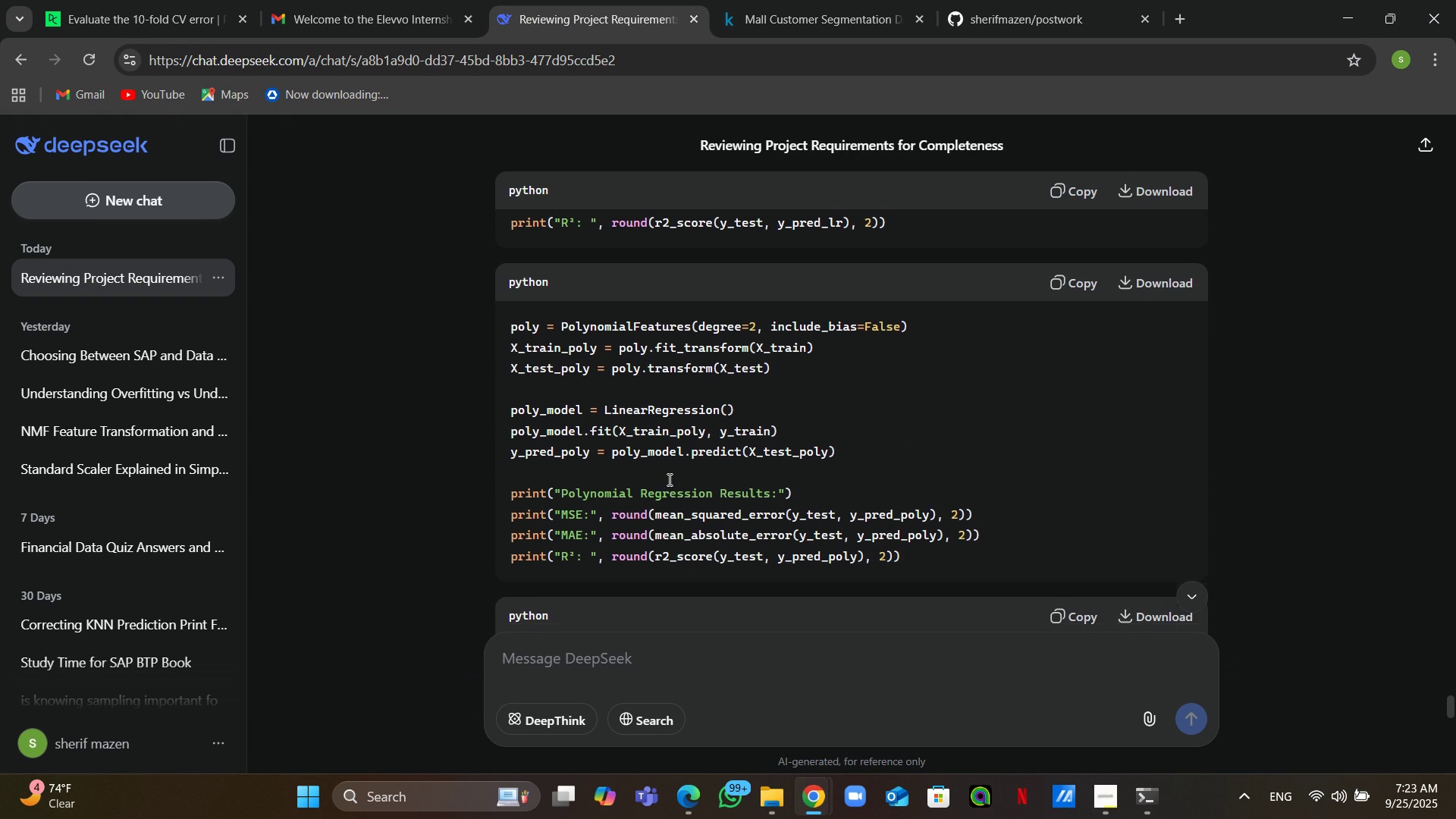 
left_click([1058, 188])
 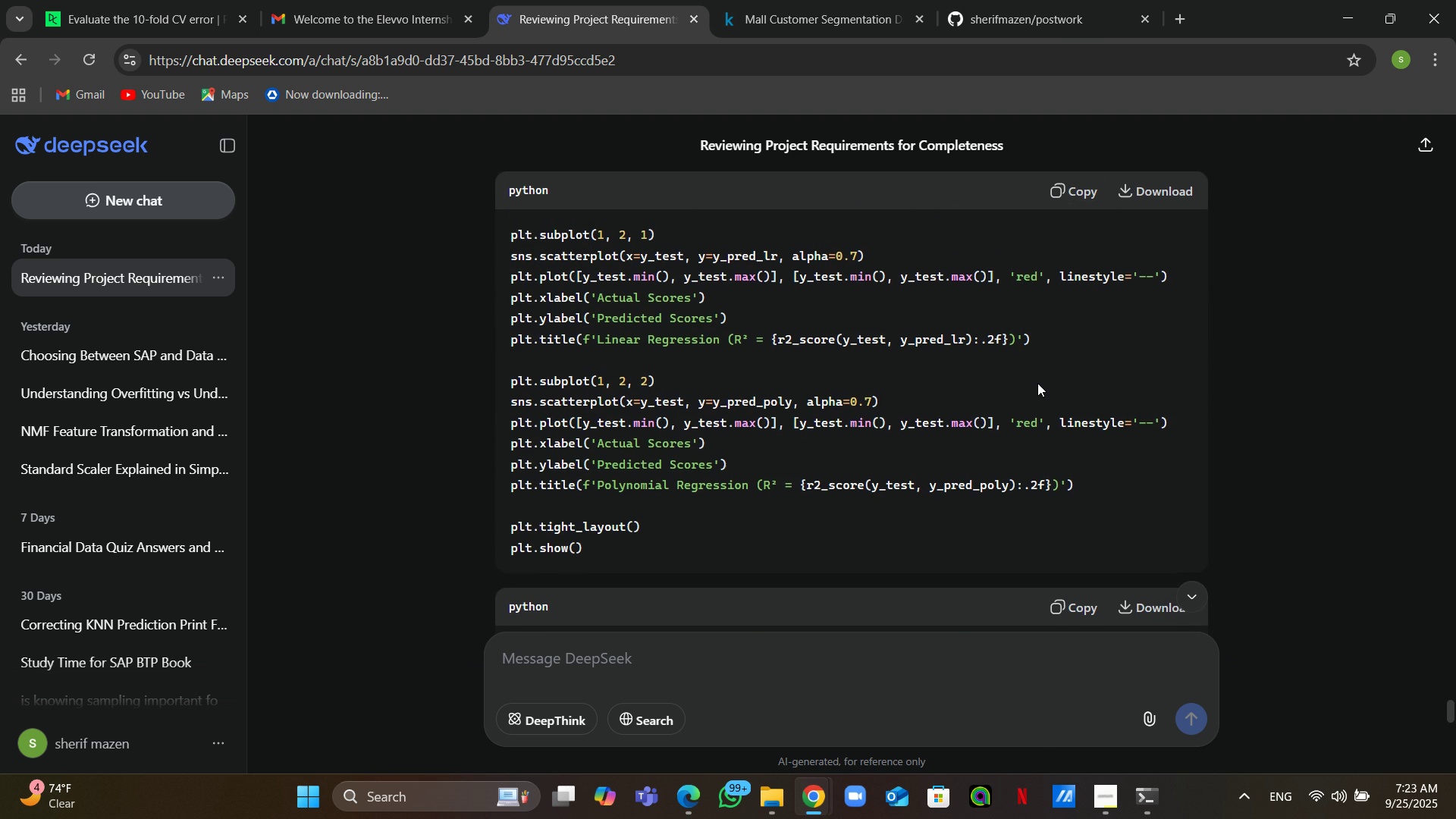 
wait(12.41)
 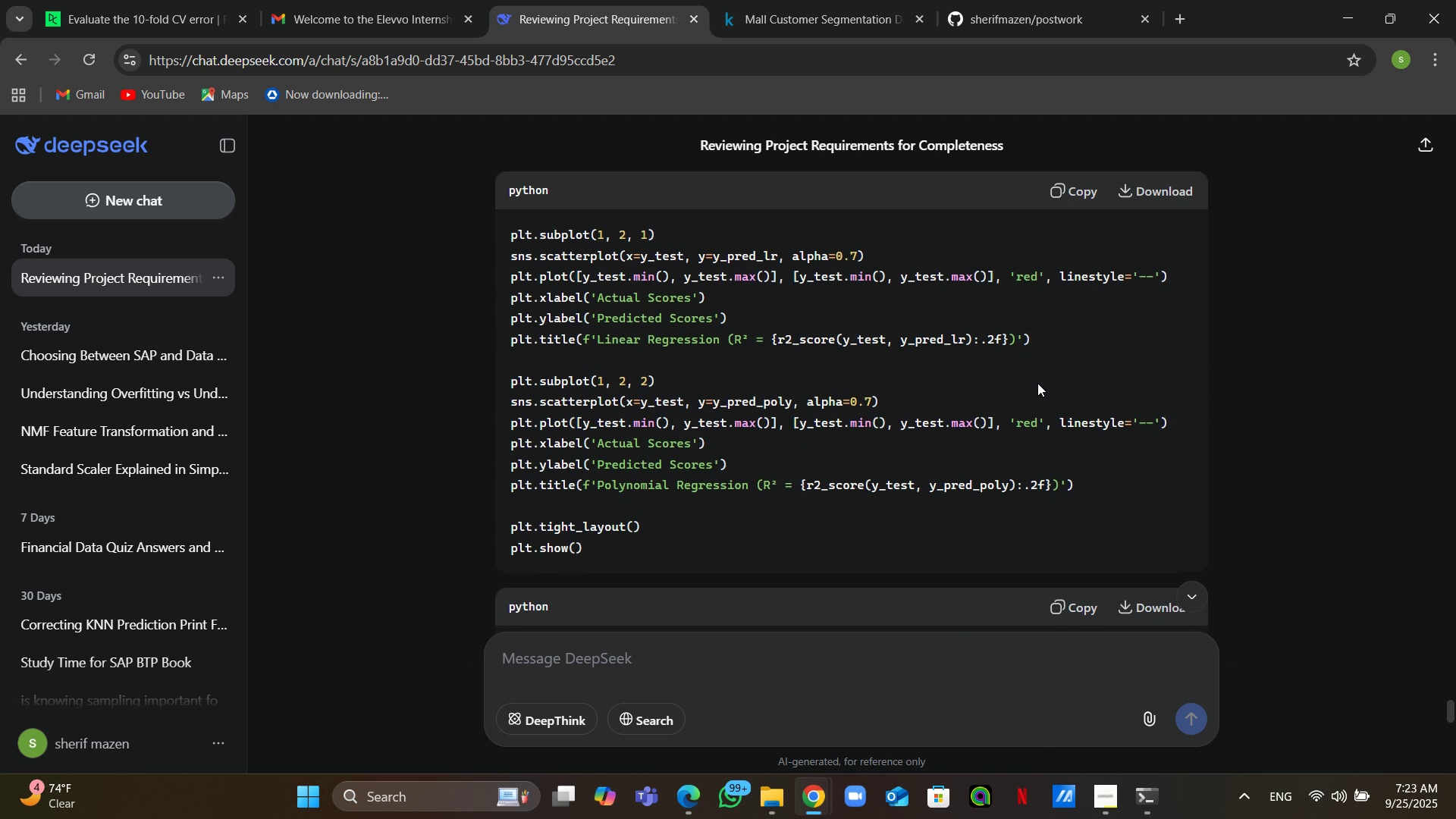 
left_click([863, 712])
 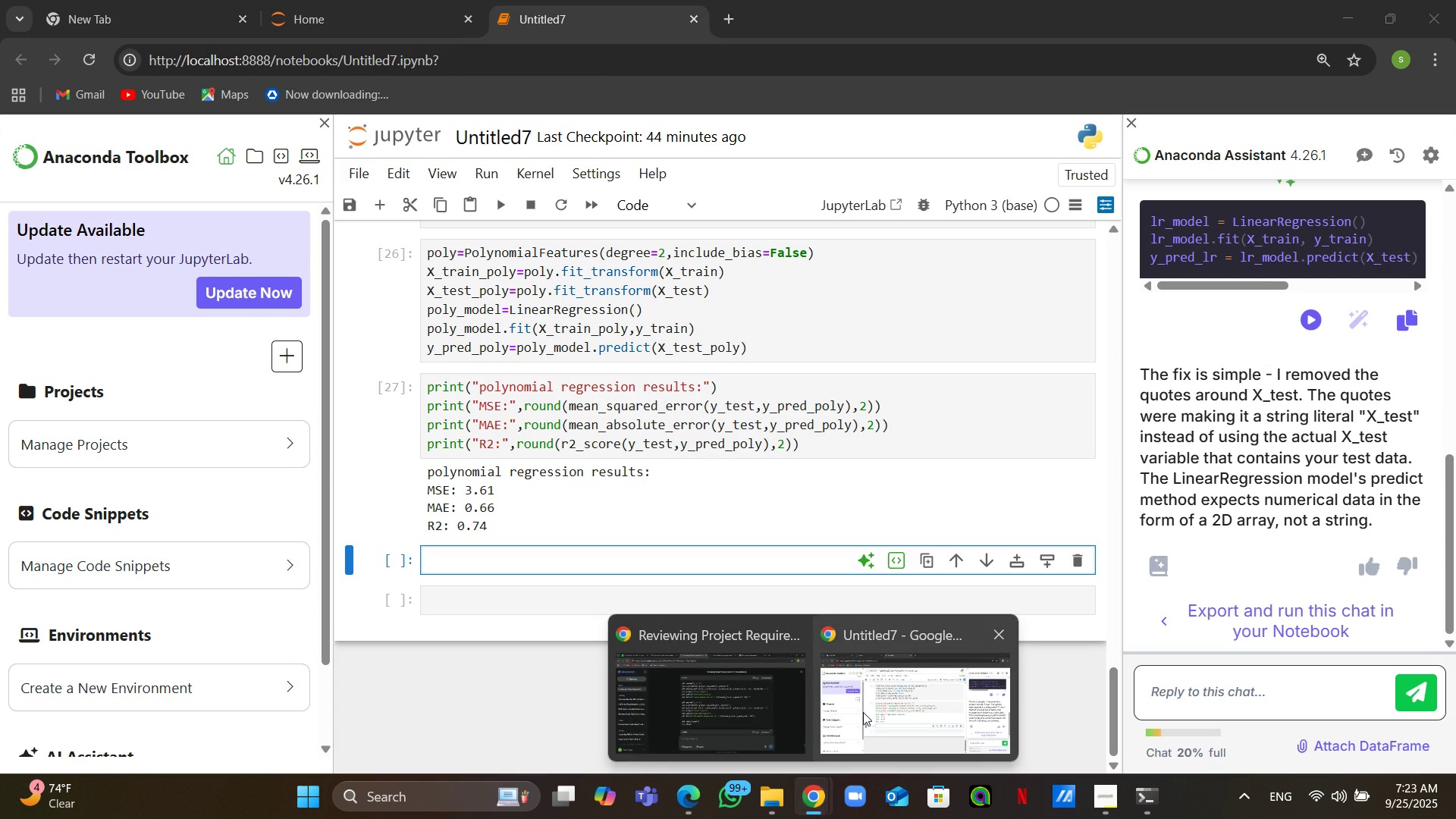 
left_click([637, 574])
 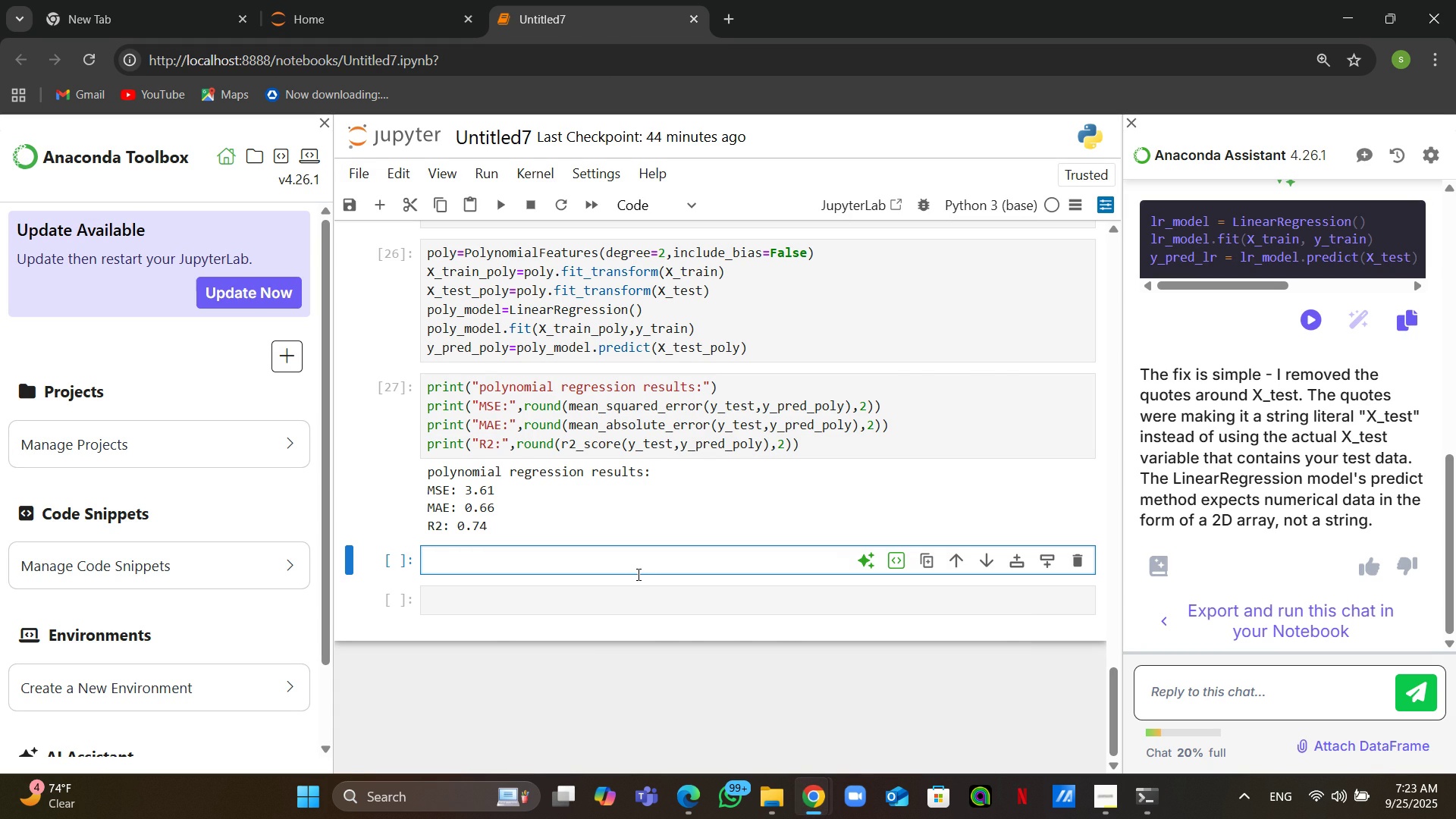 
hold_key(key=ControlLeft, duration=0.67)
 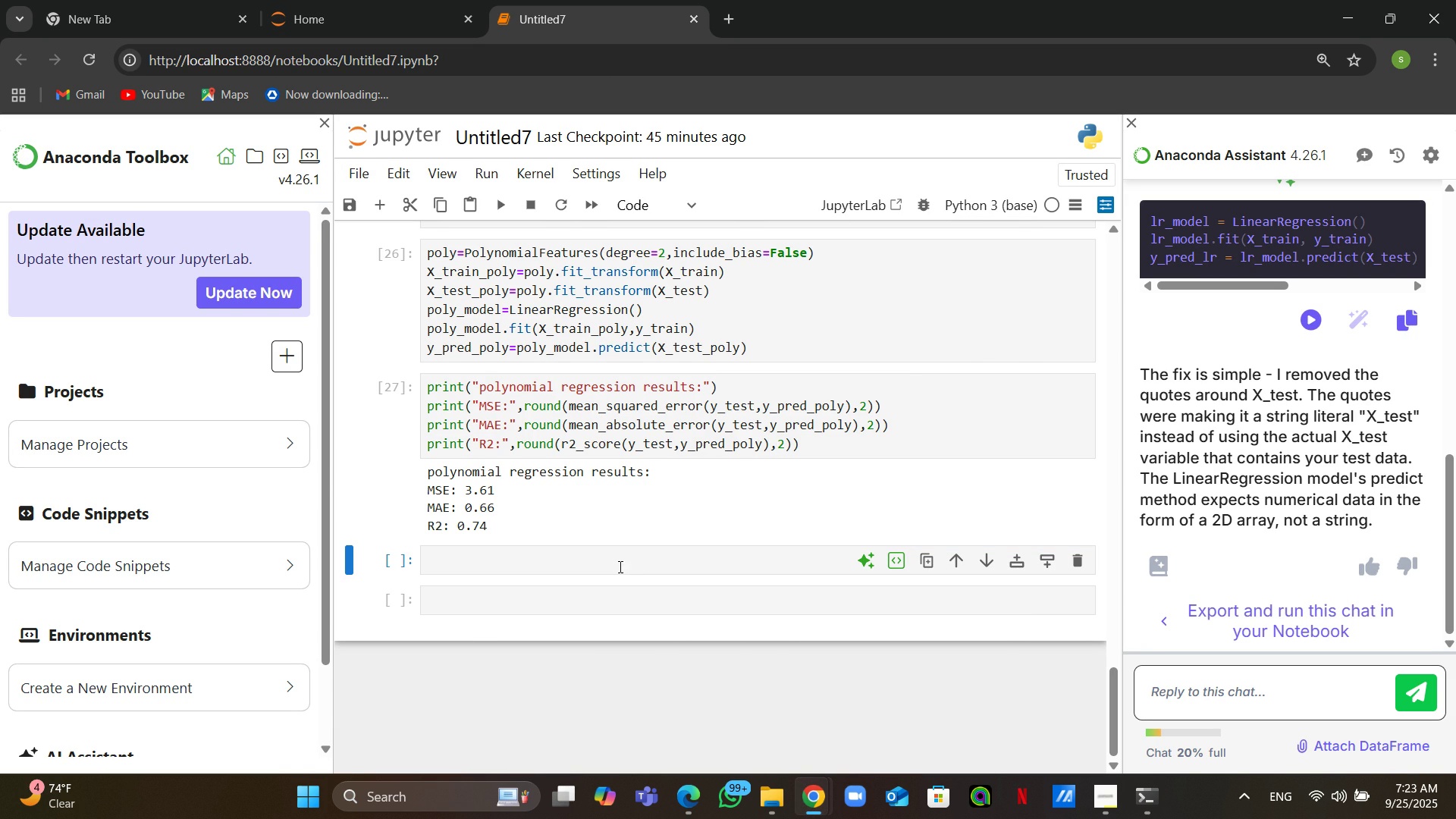 
left_click([637, 574])
 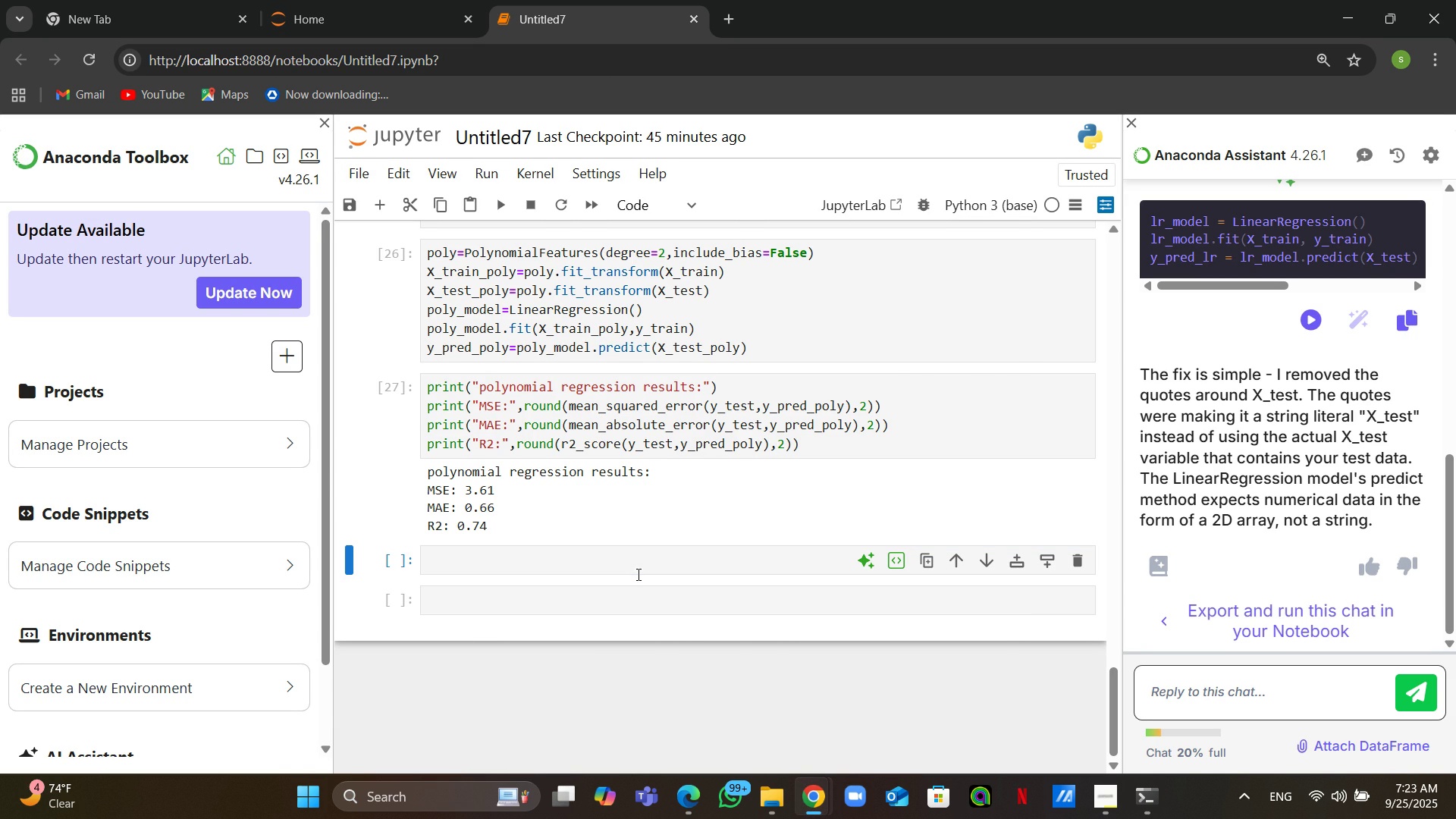 
left_click([573, 554])
 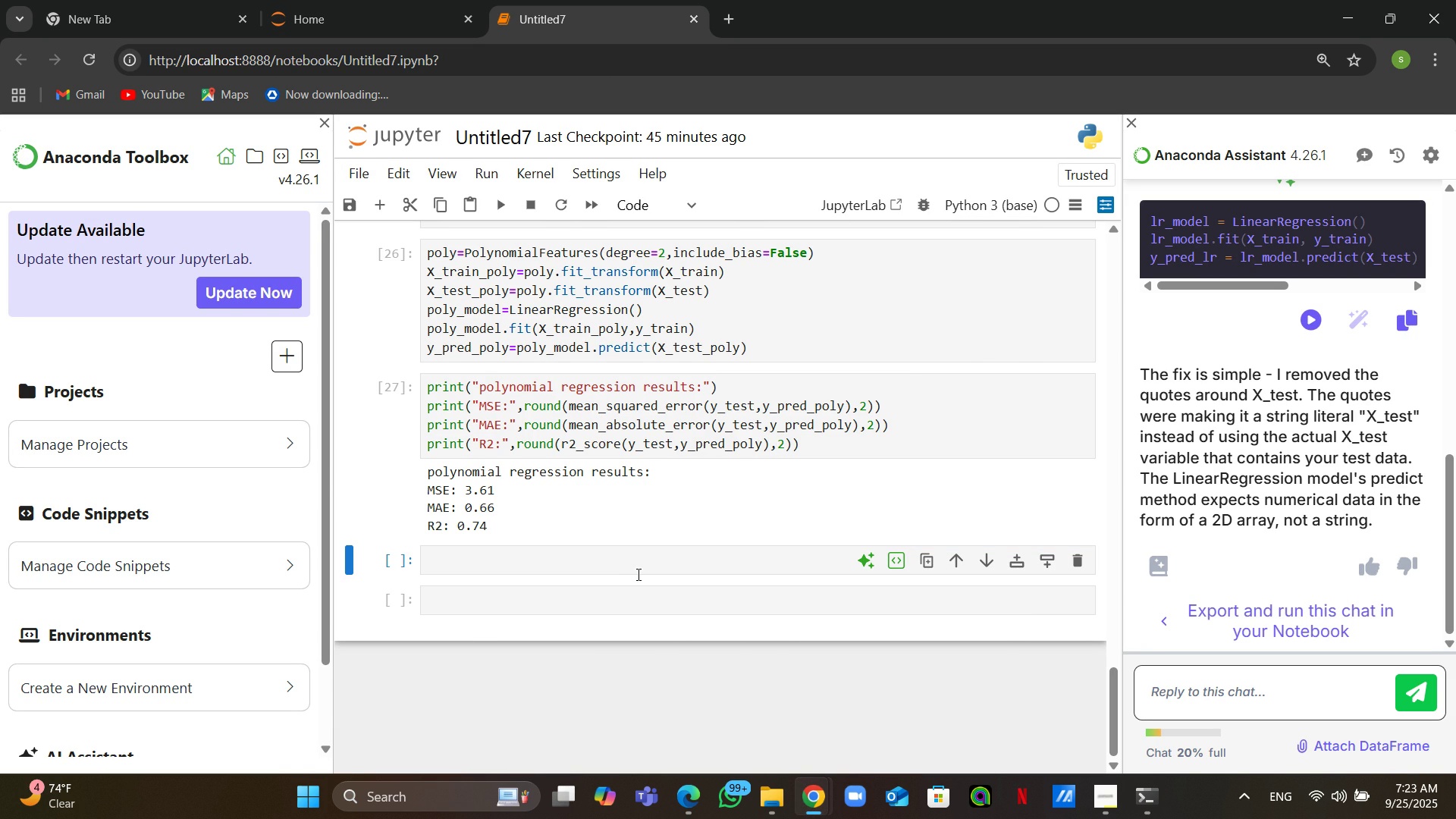 
key(Control+V)
 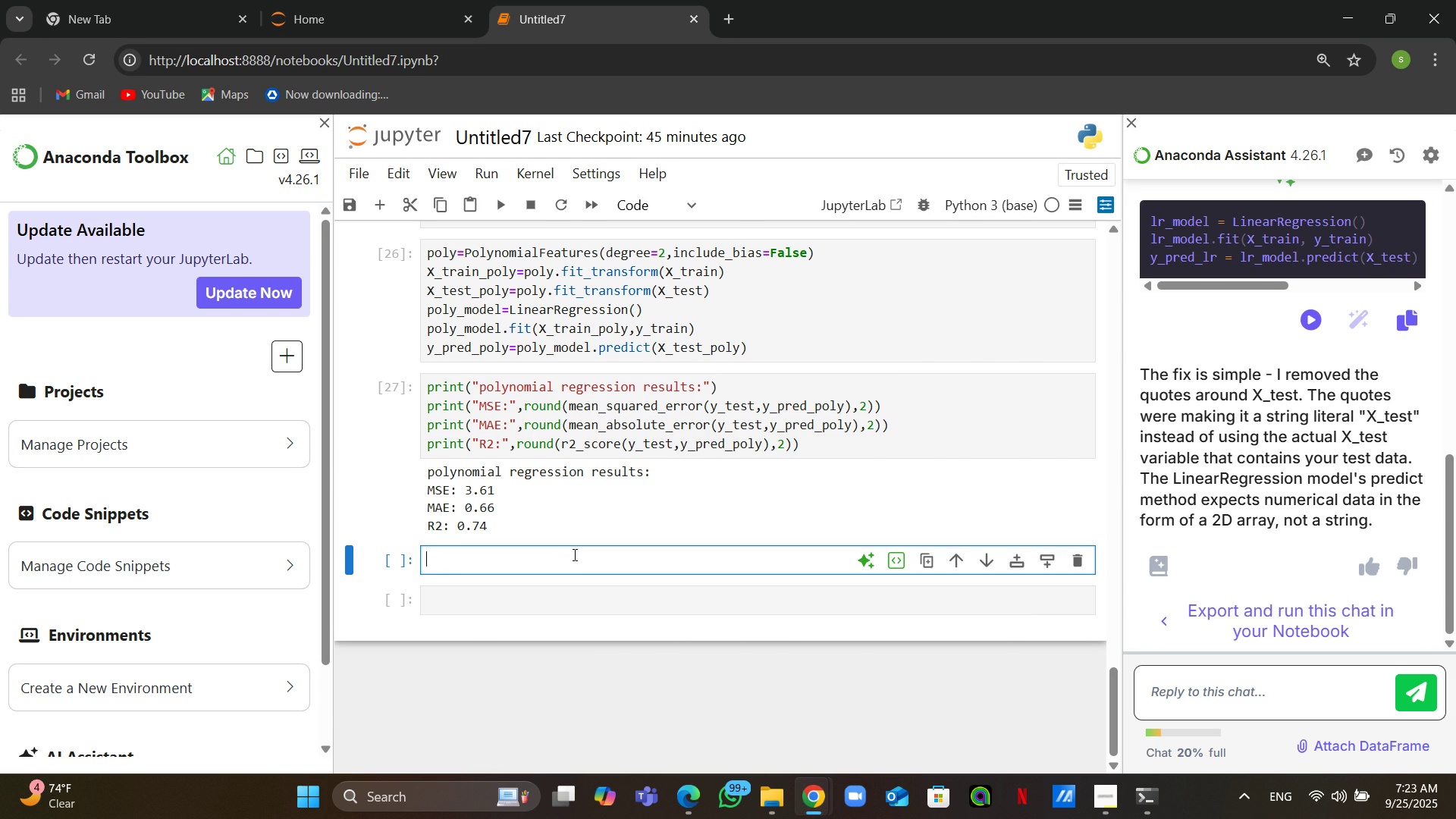 
key(Control+Enter)
 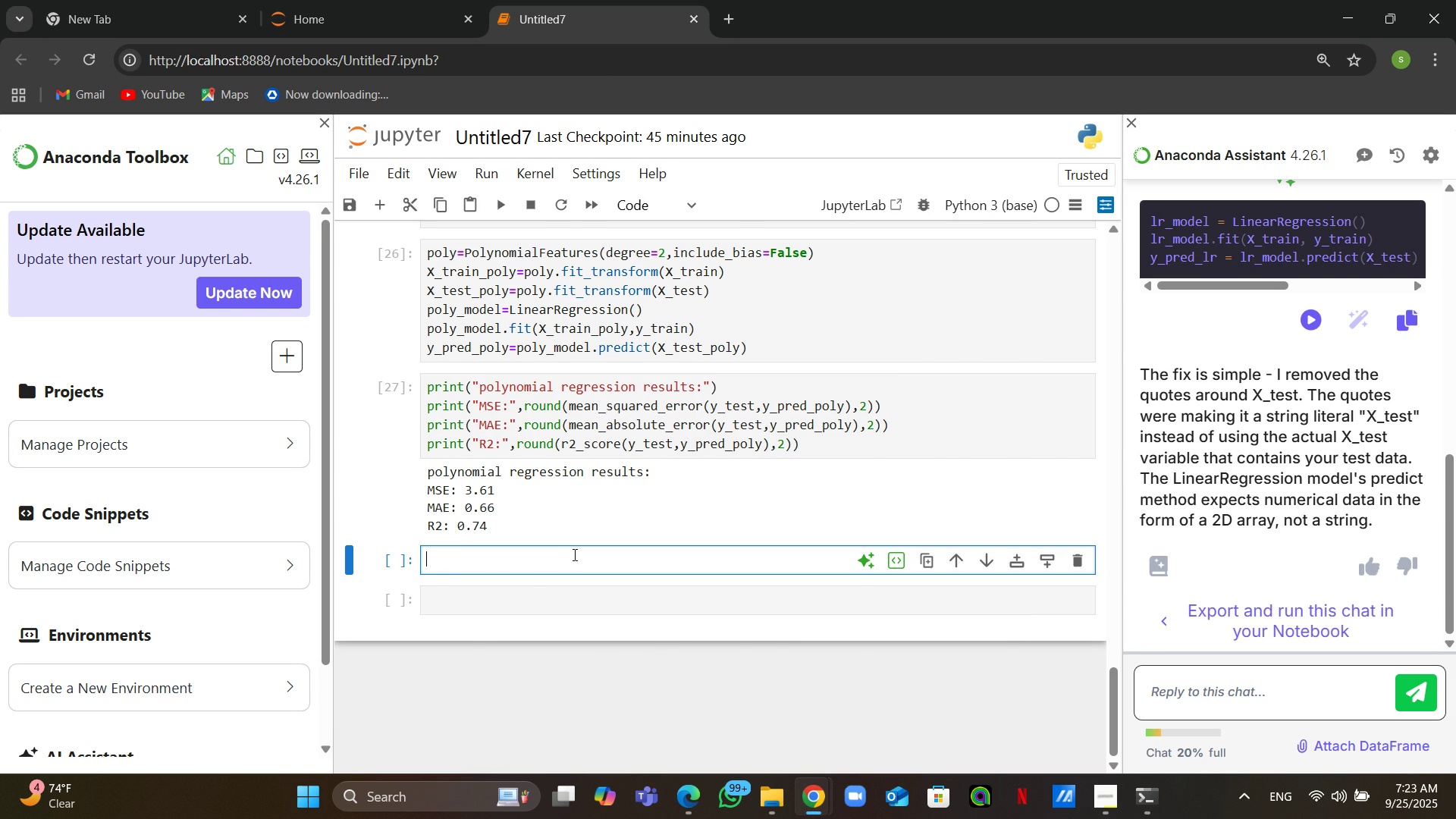 
wait(16.69)
 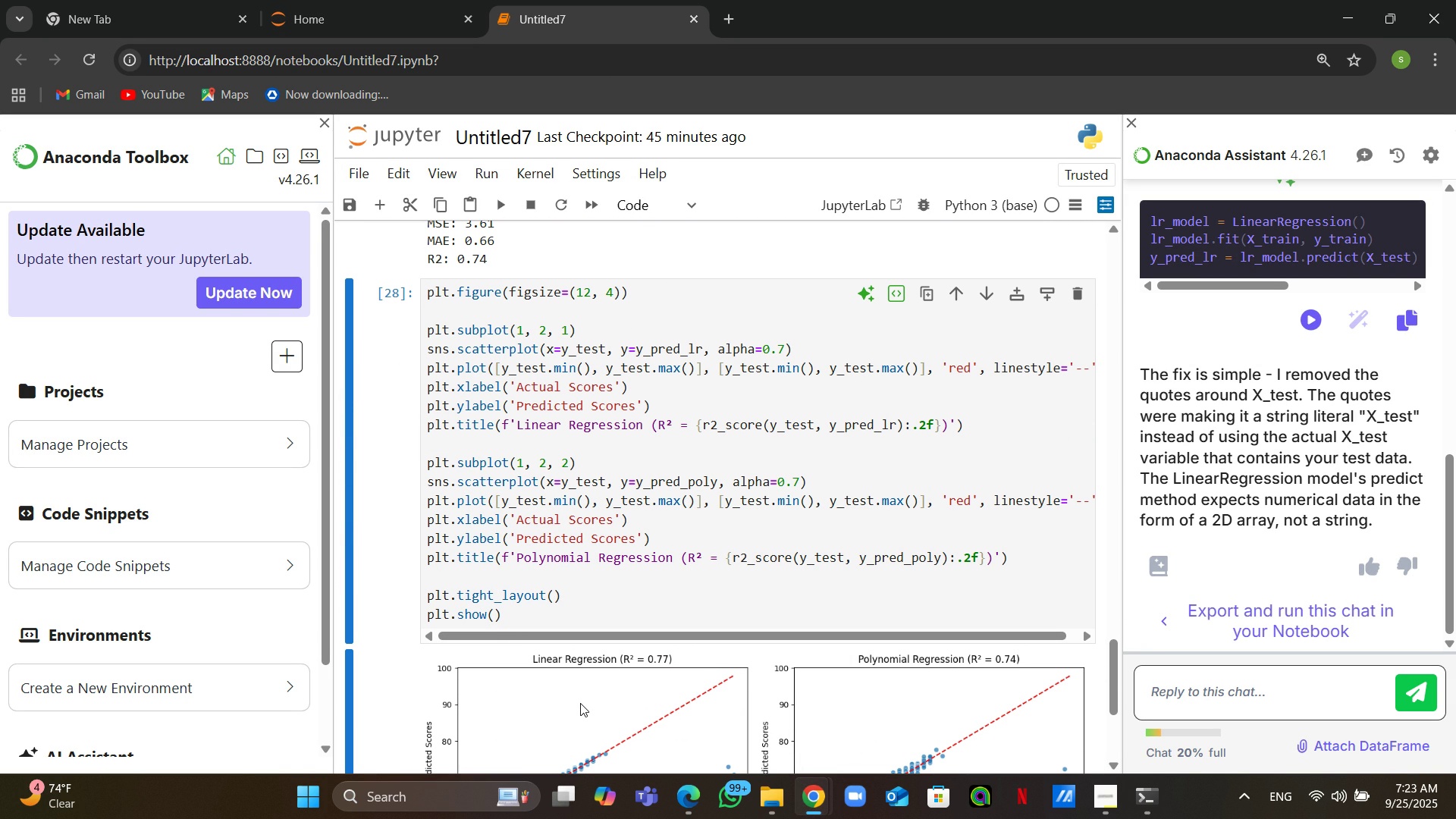 
left_click([648, 609])
 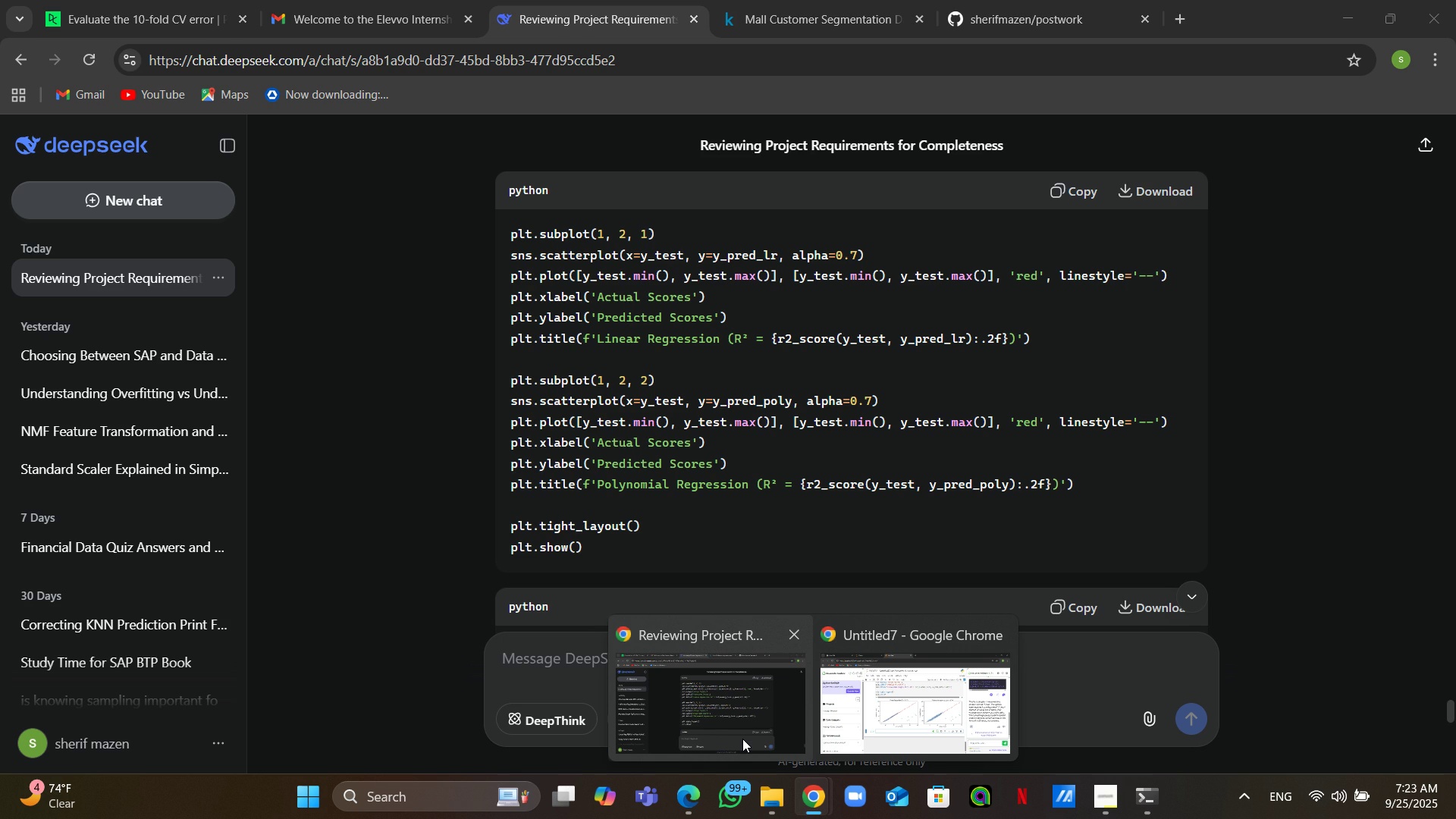 
wait(5.34)
 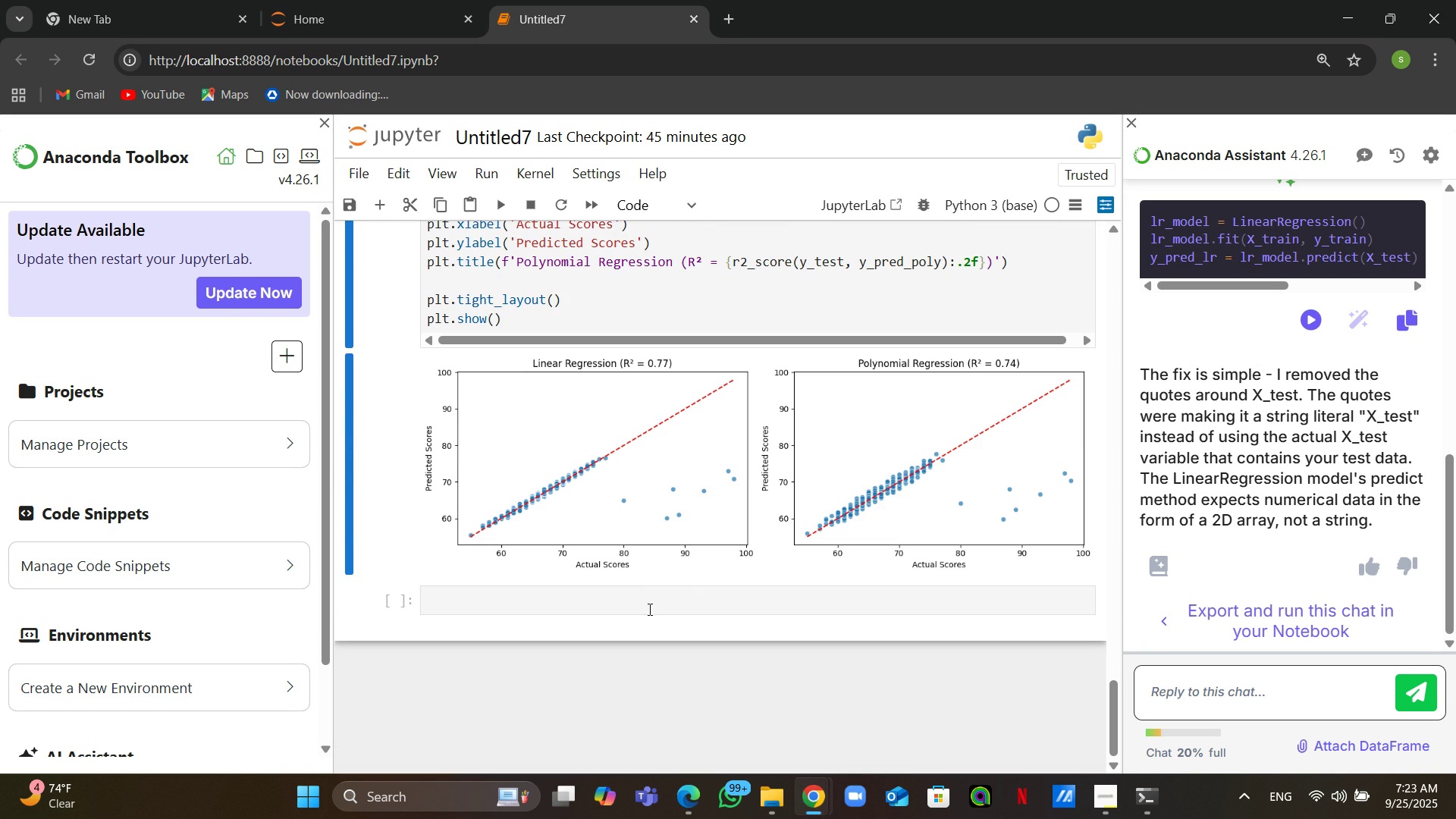 
left_click([789, 711])
 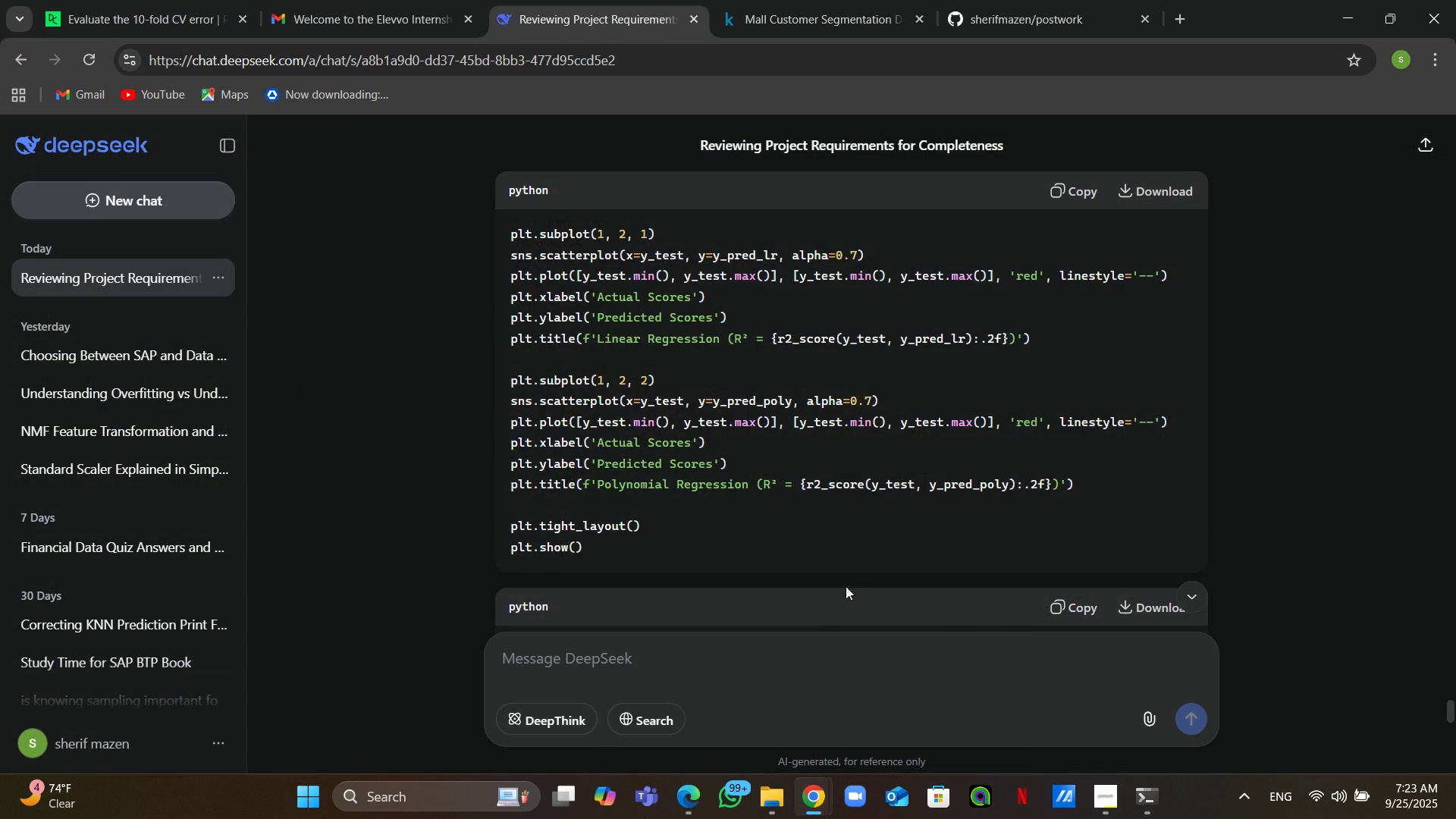 
left_click([1061, 376])
 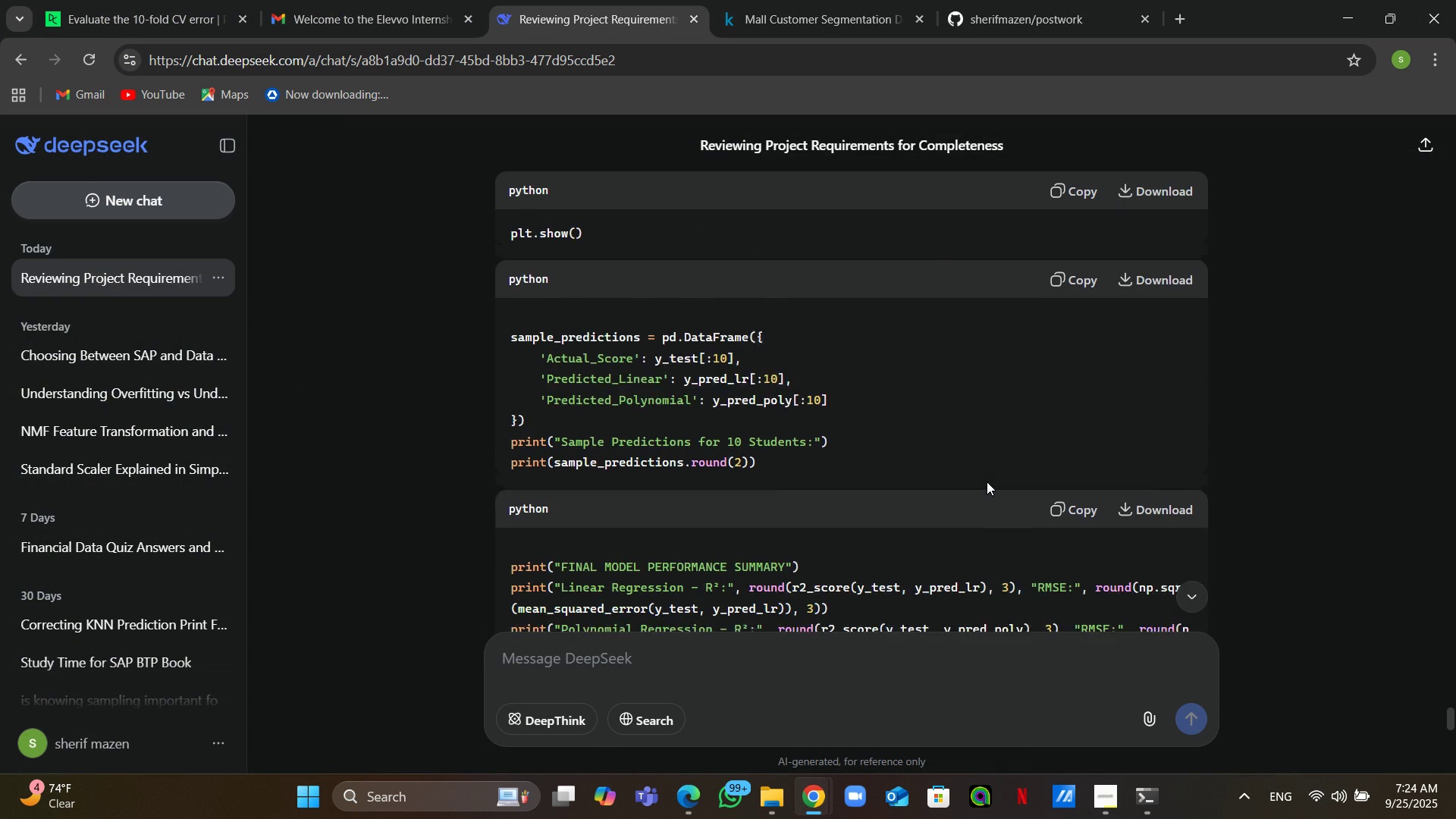 
left_click([869, 745])
 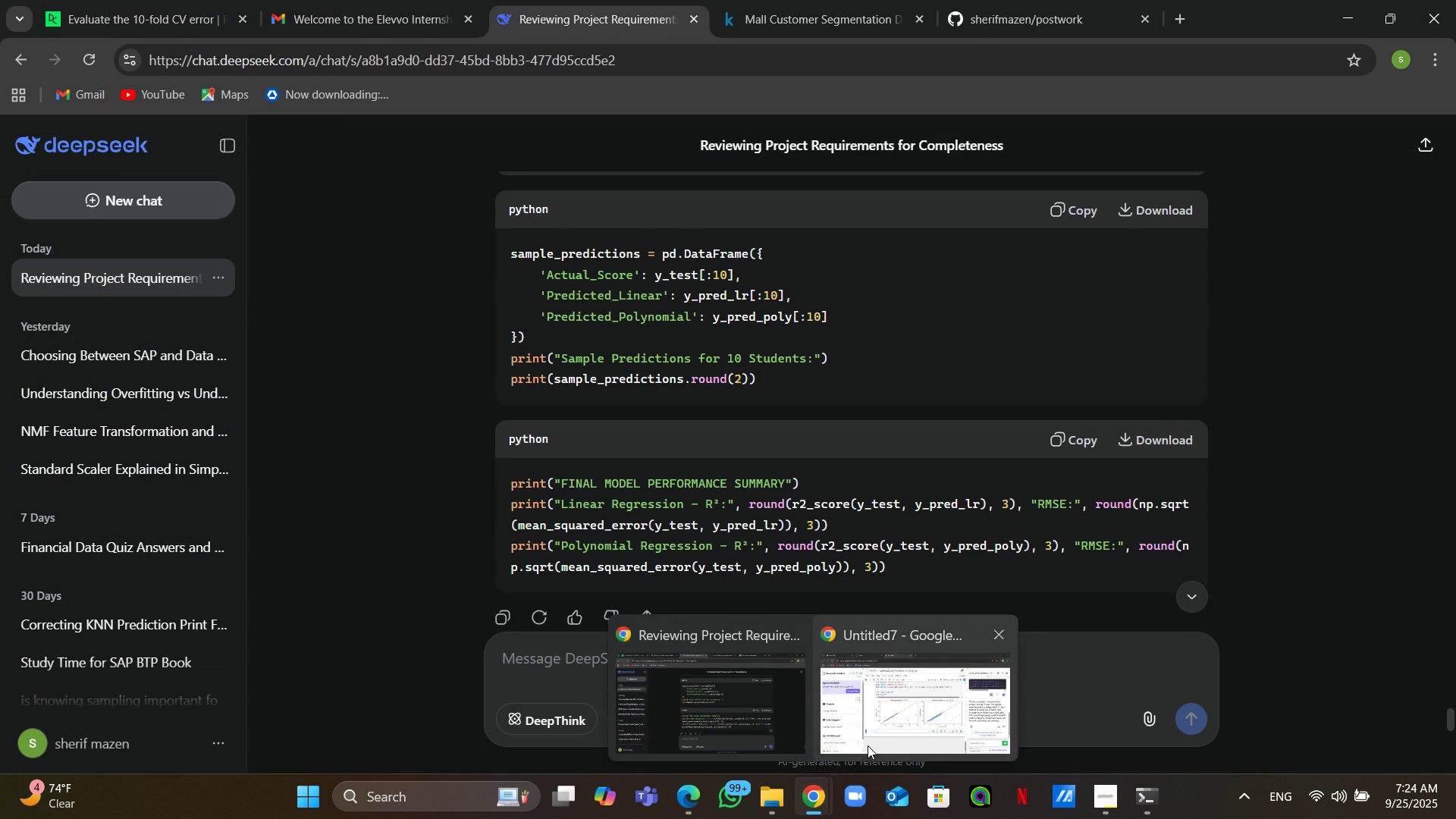 
left_click([633, 609])
 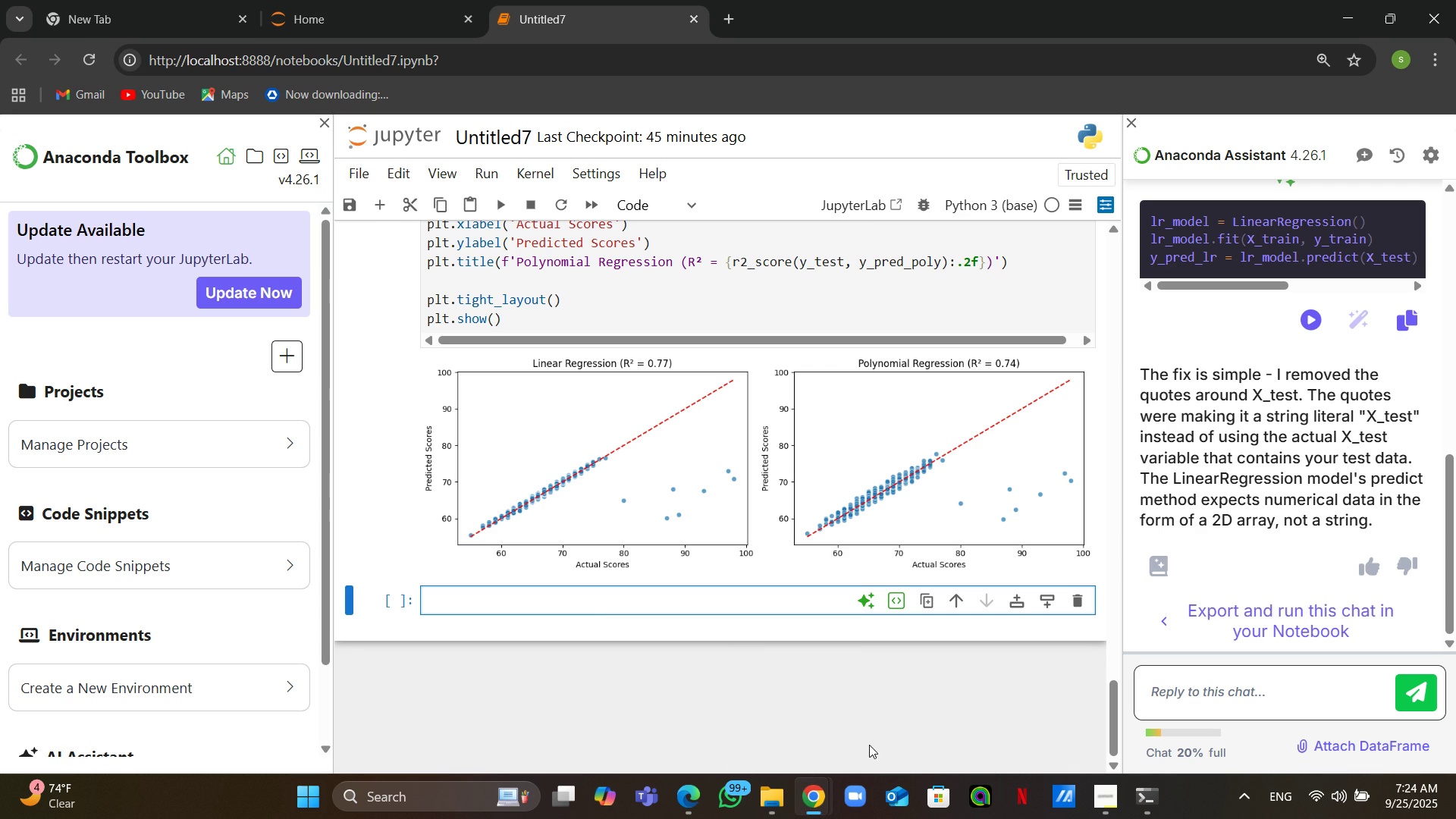 
key(Control+V)
 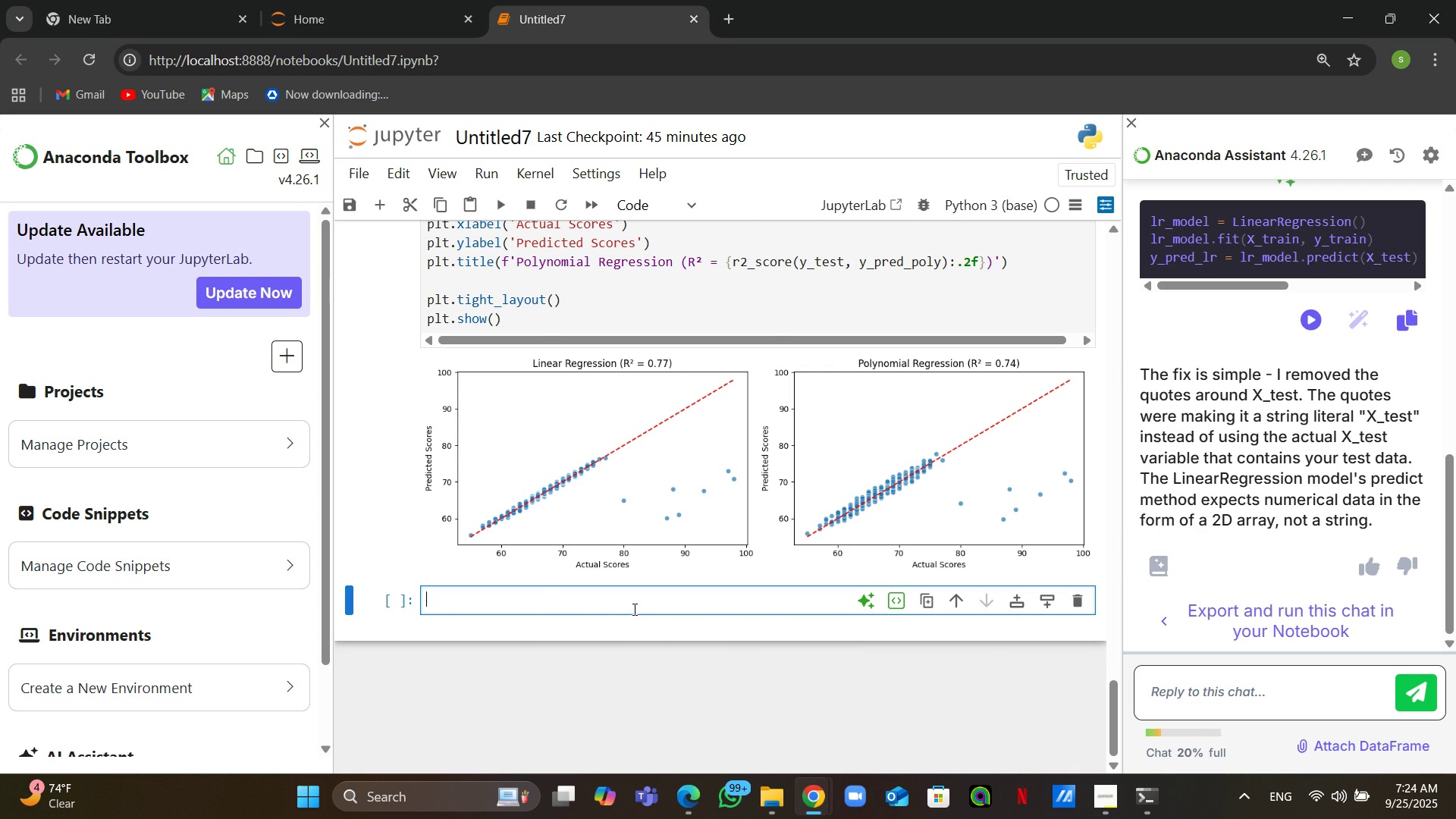 
key(Control+Enter)
 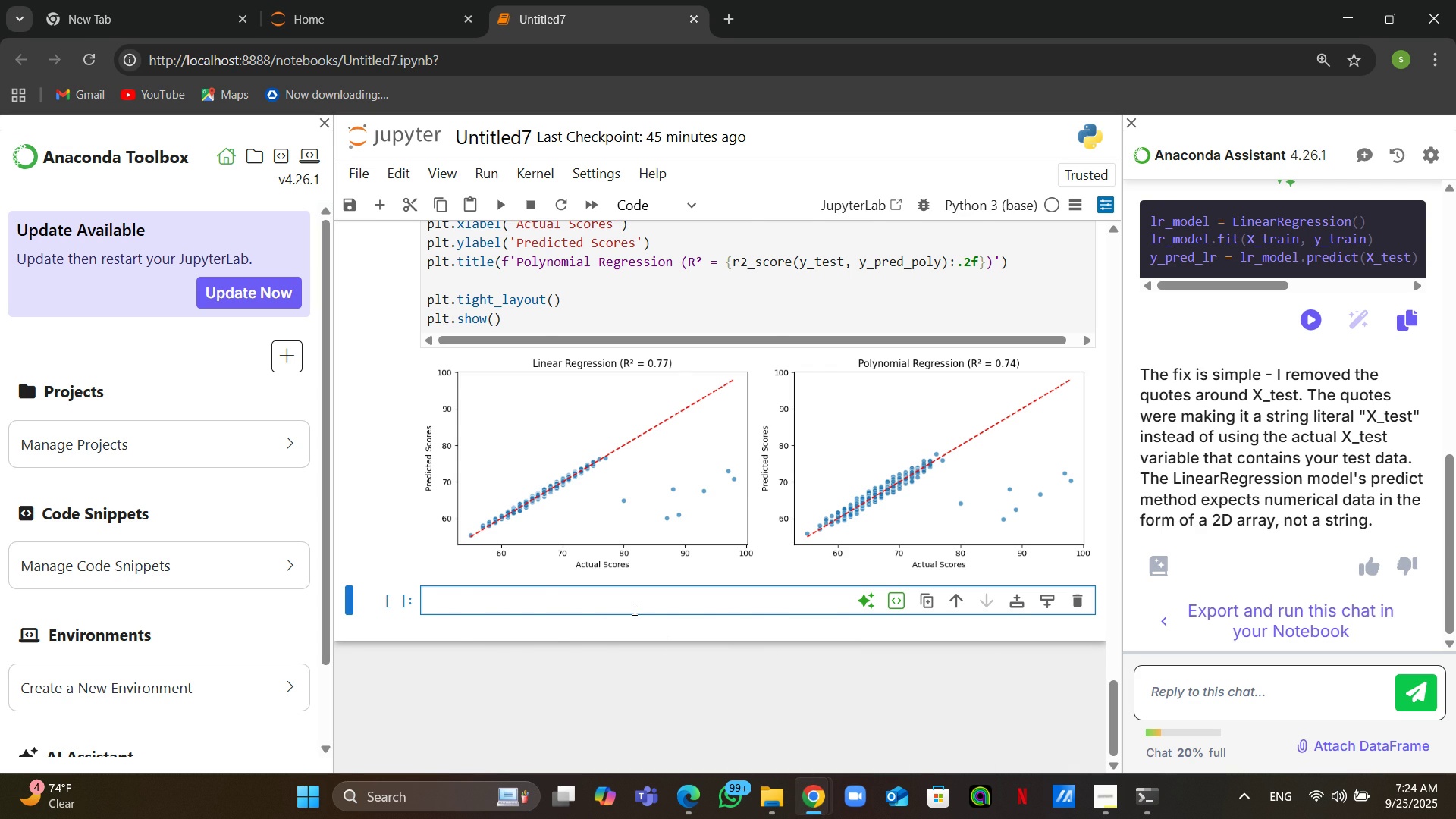 
left_click([682, 648])
 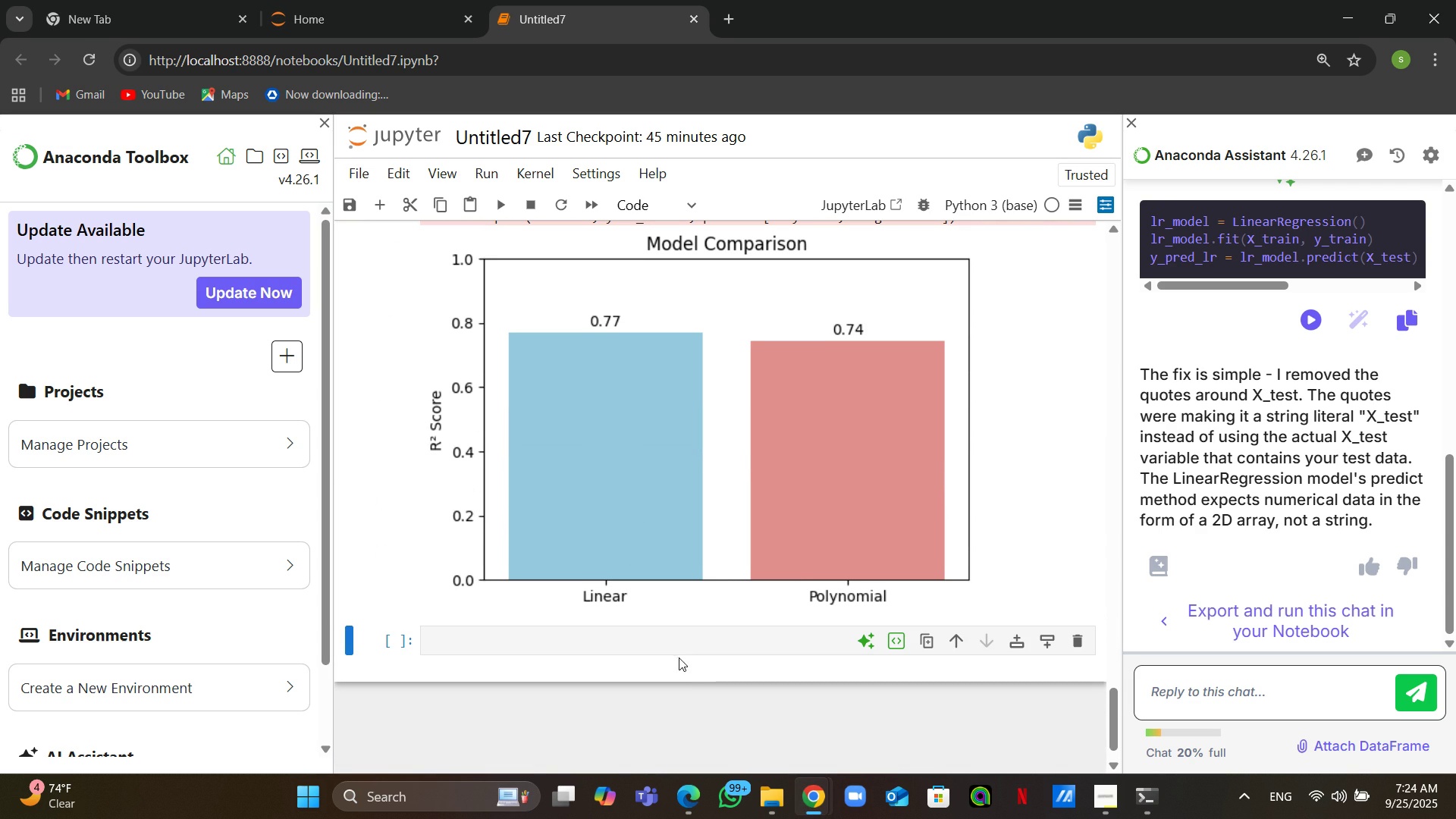 
left_click([789, 719])
 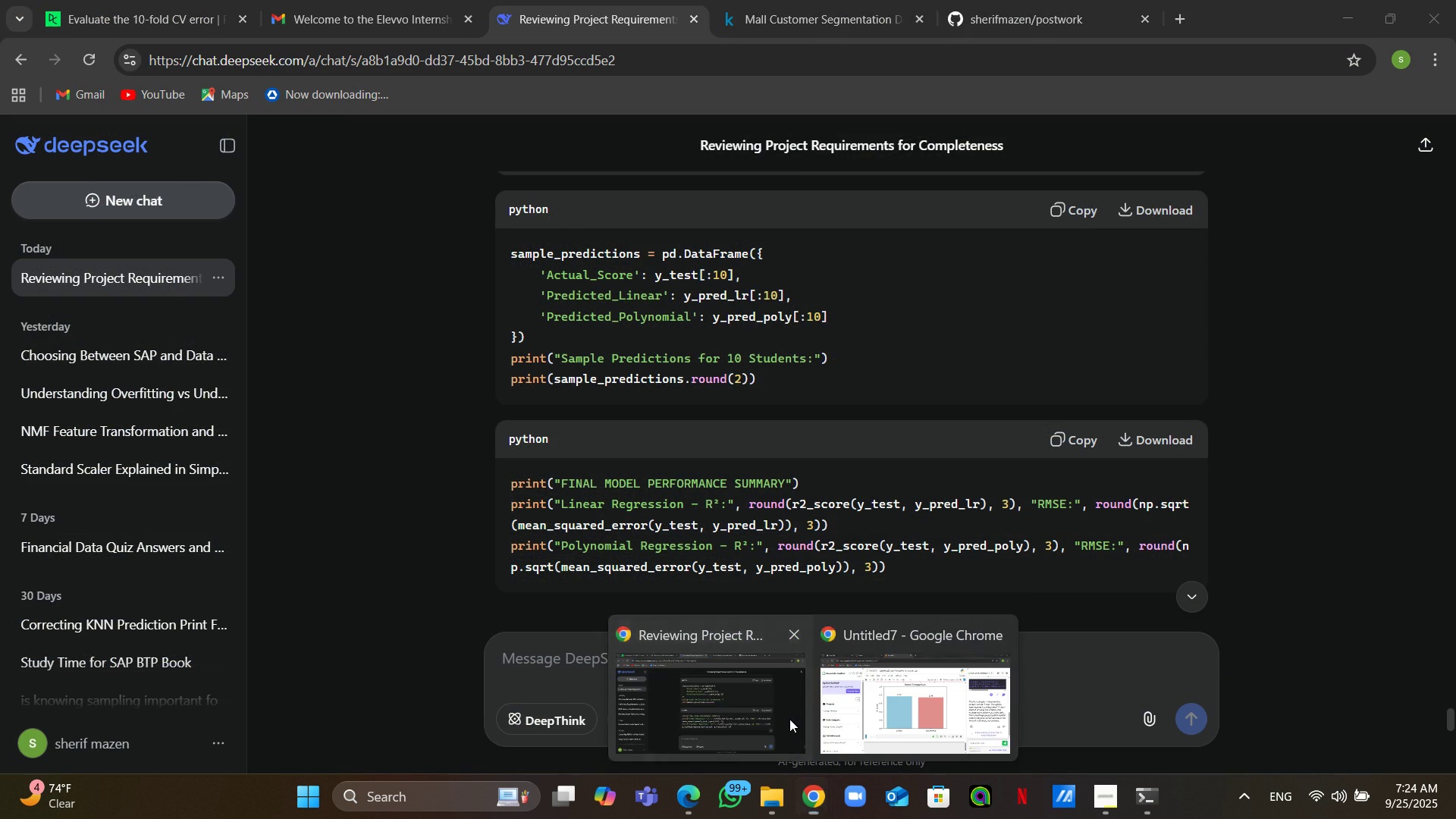 
left_click([1073, 215])
 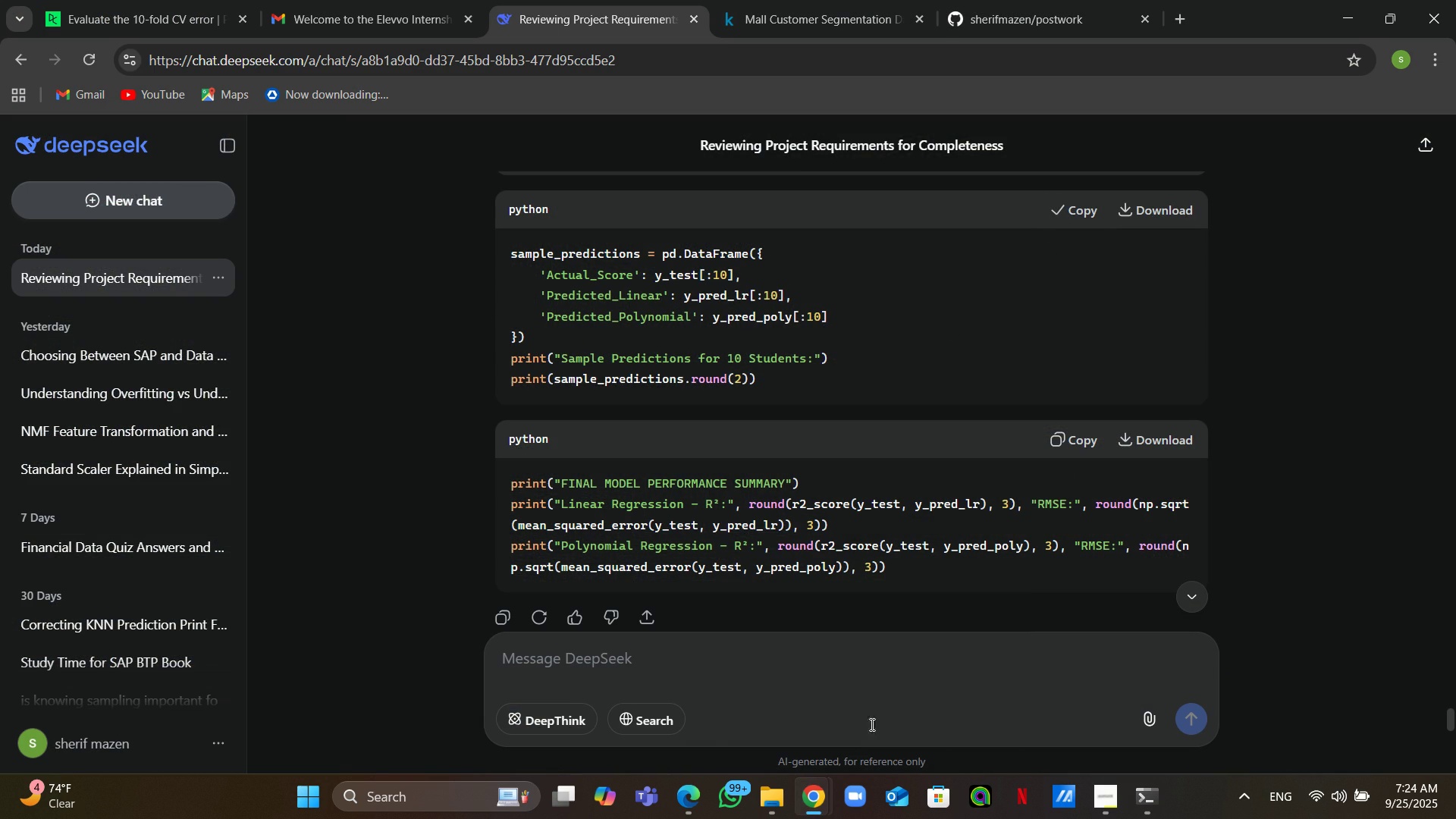 
left_click([855, 714])
 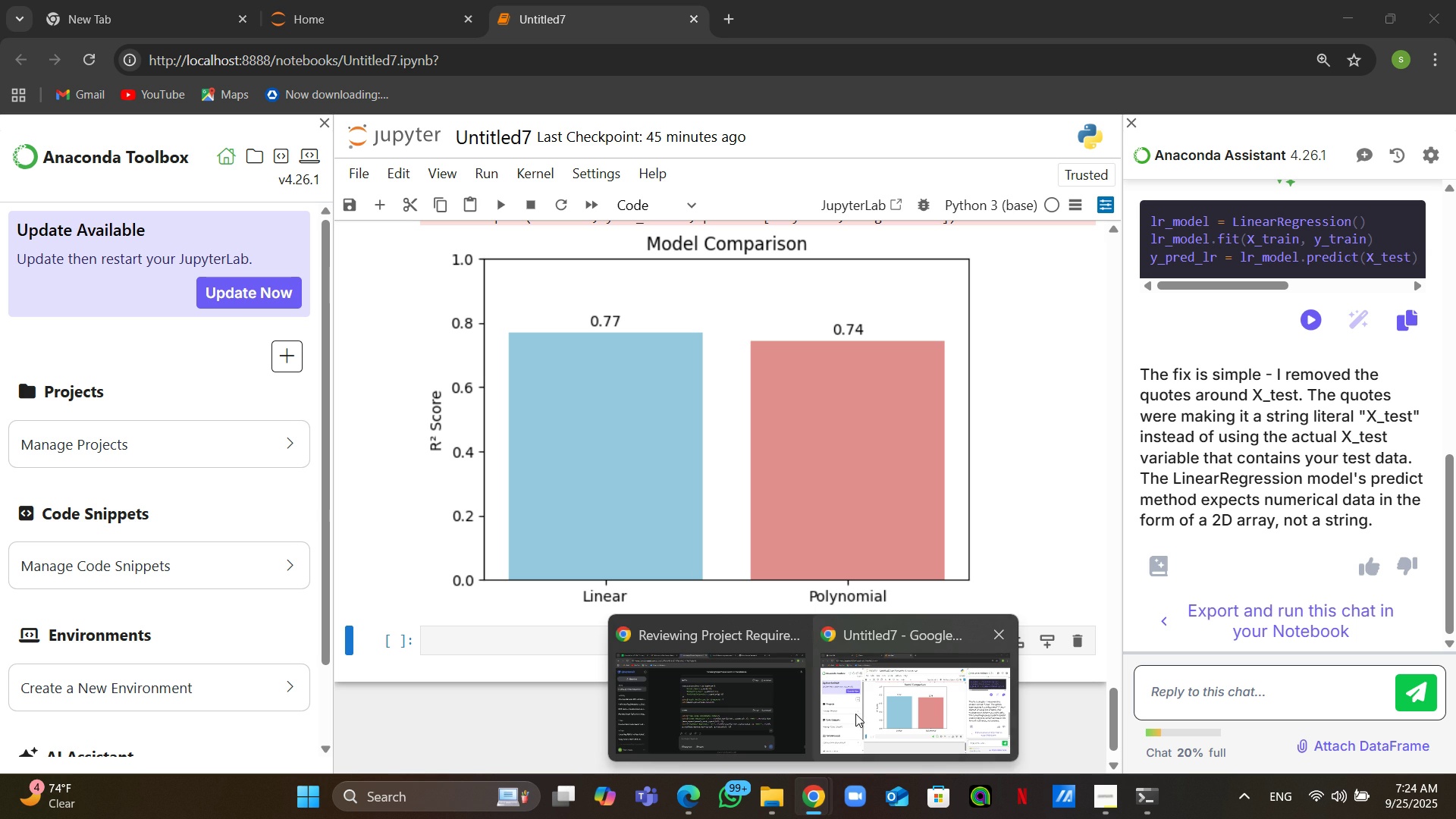 
left_click([752, 651])
 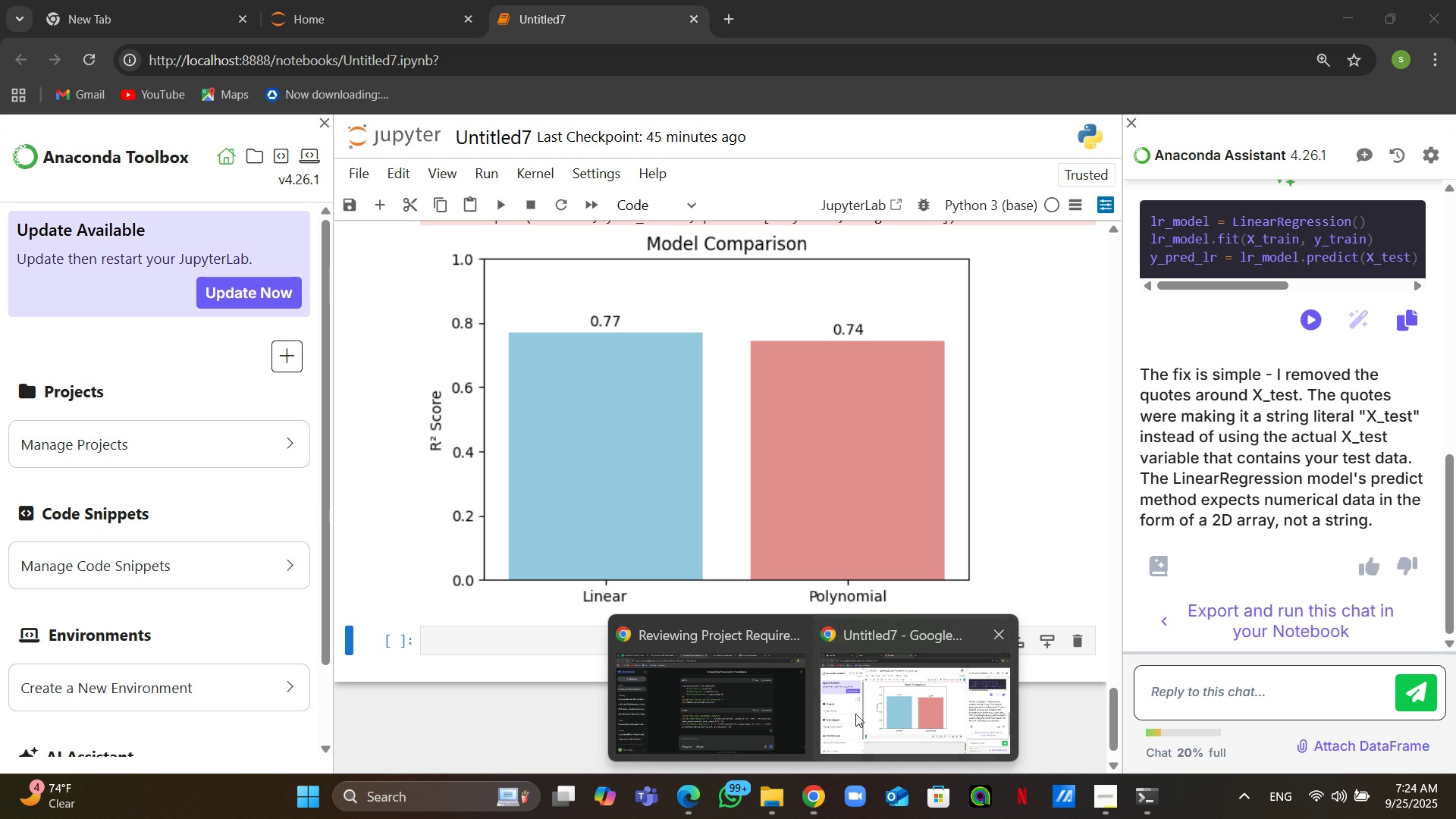 
key(Control+V)
 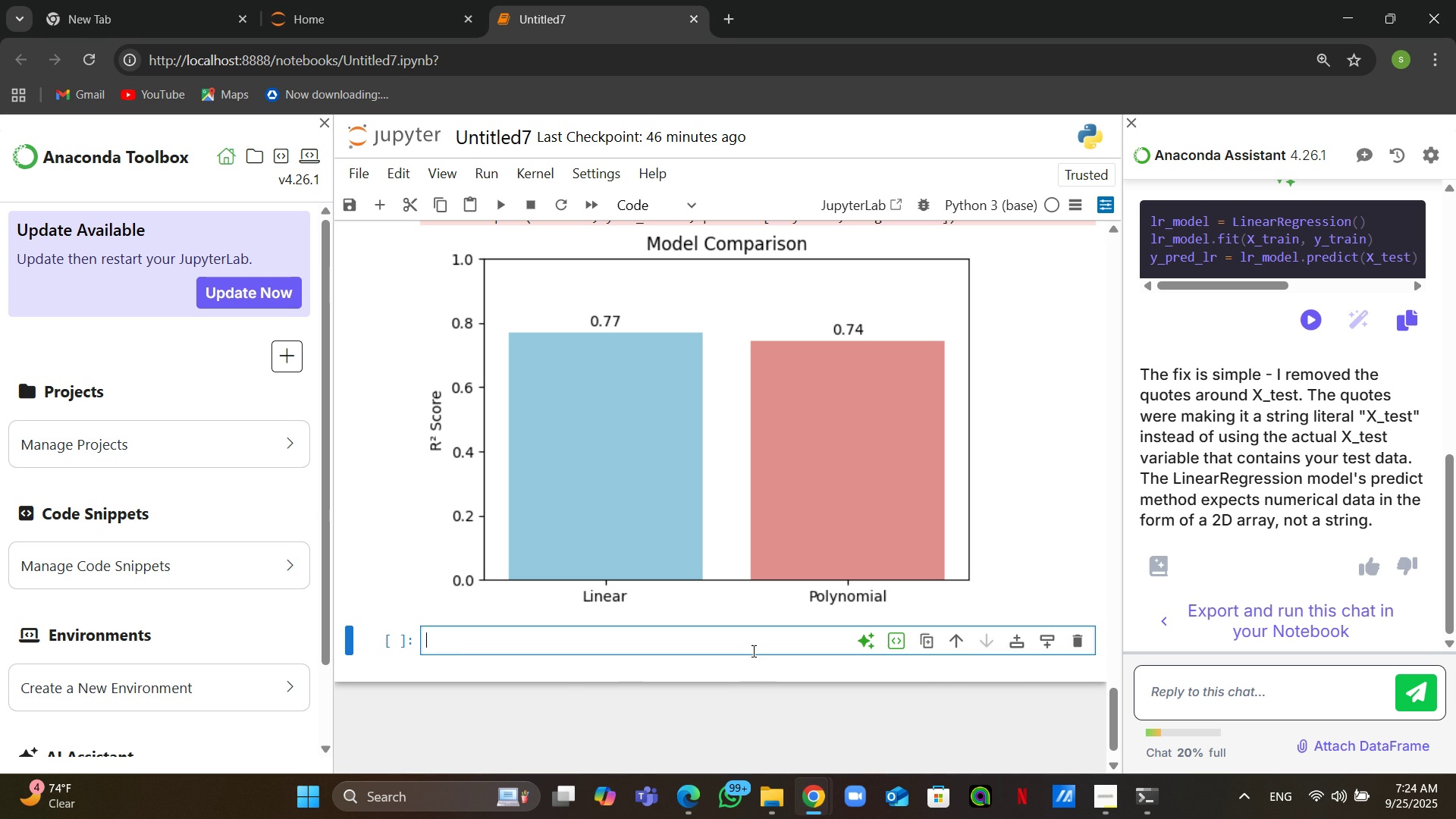 
key(Control+Enter)
 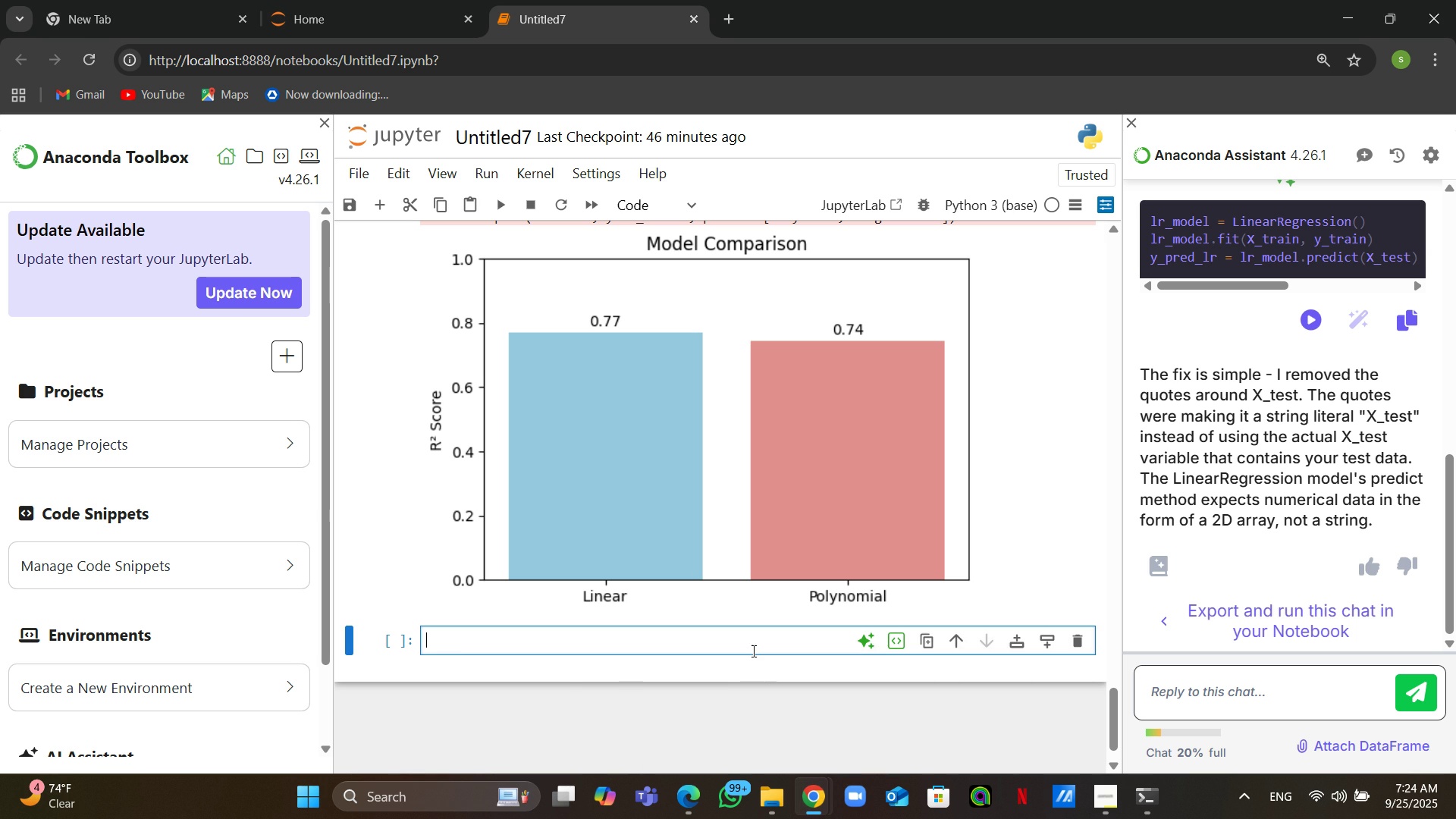 
left_click([733, 654])
 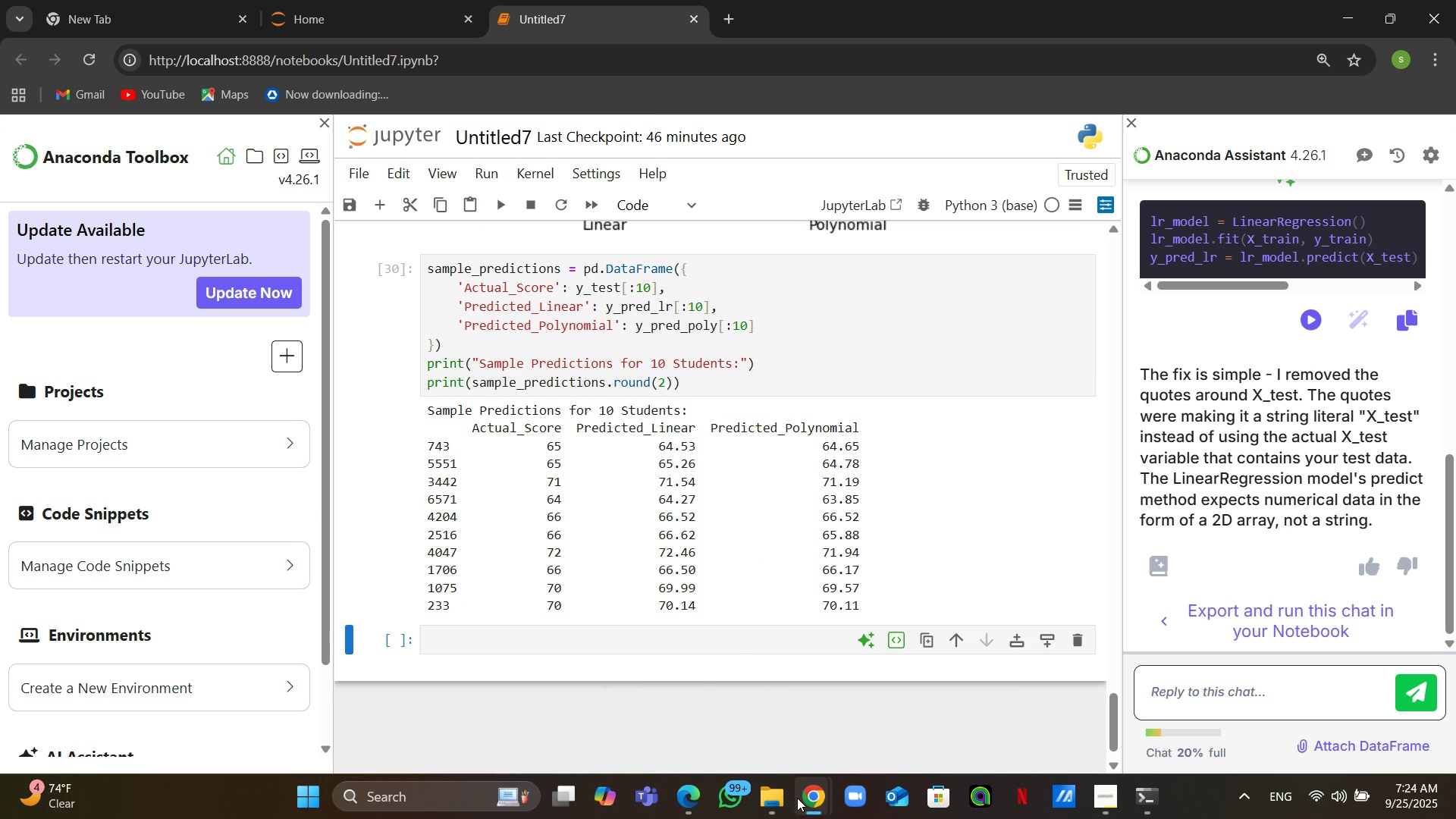 
left_click([740, 729])
 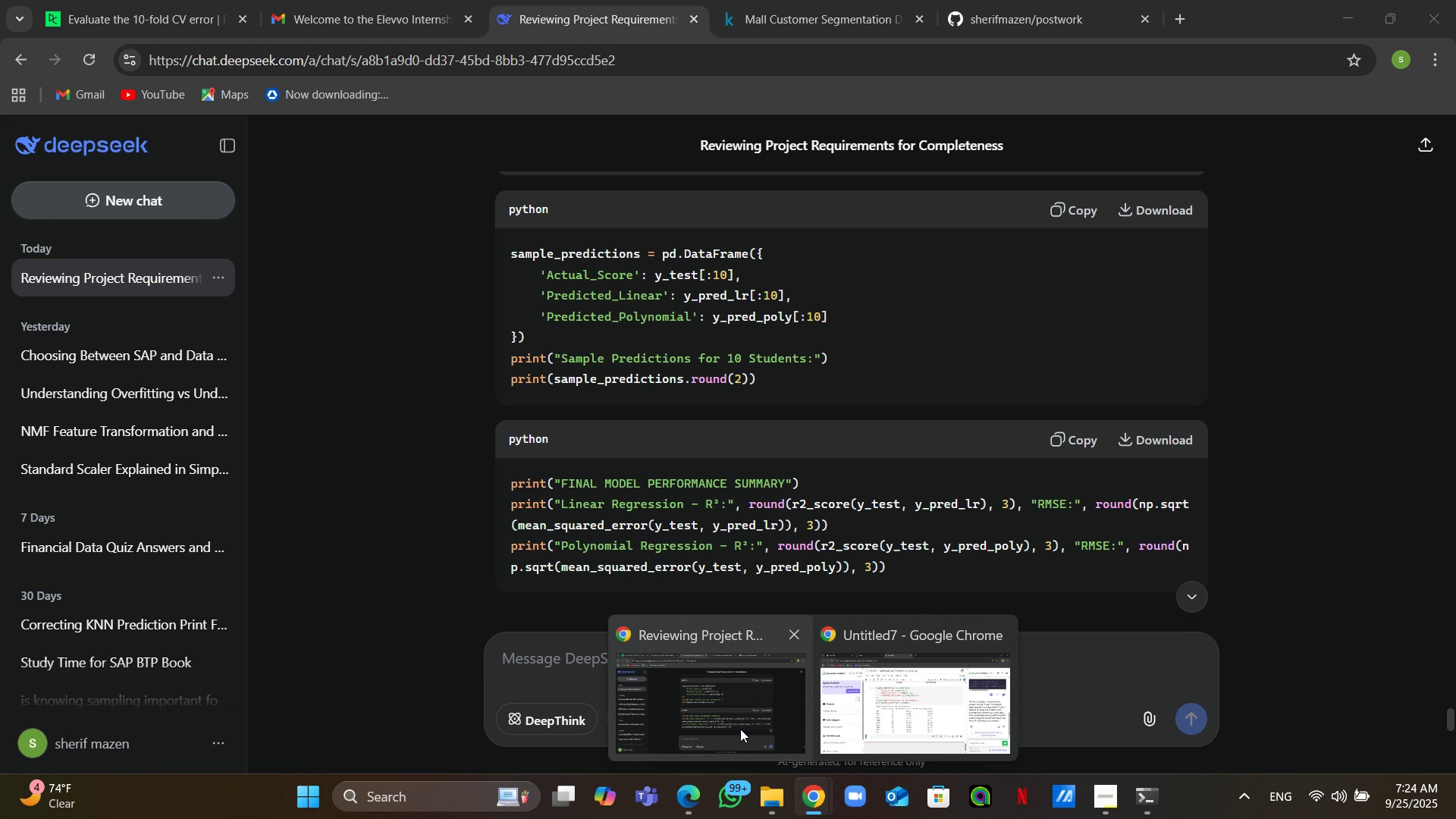 
left_click([1094, 445])
 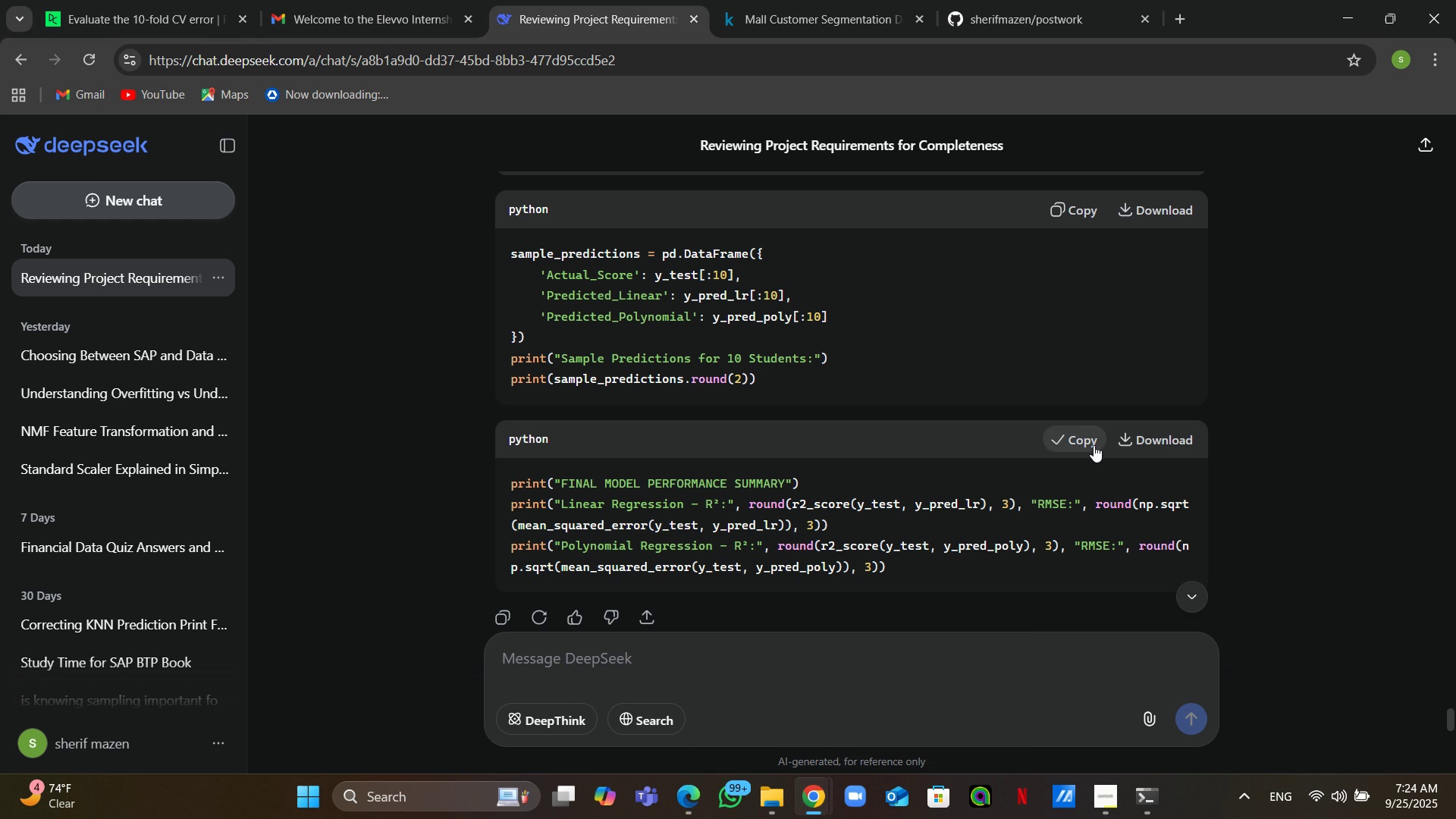 
left_click([896, 700])
 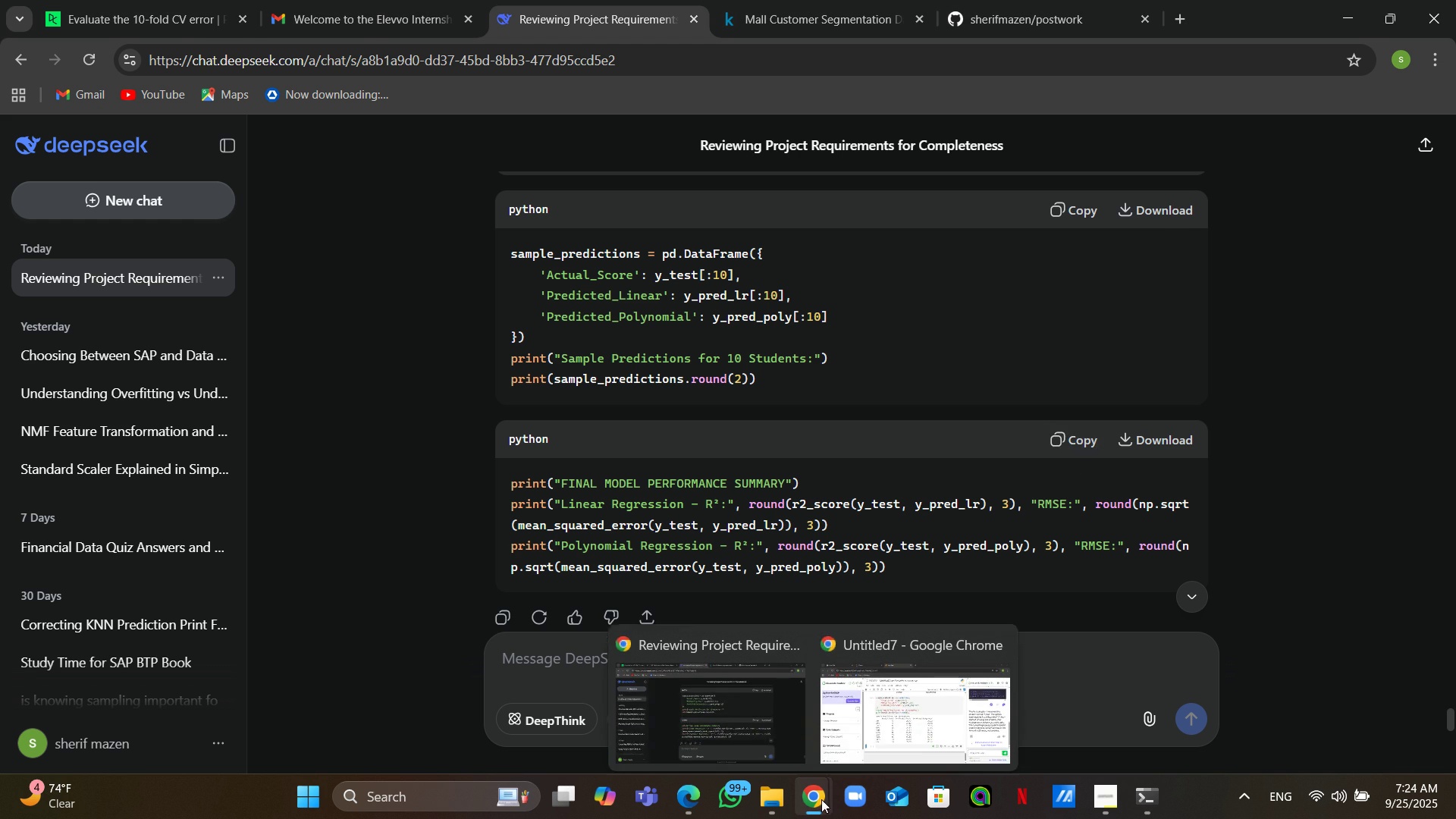 
left_click([780, 692])
 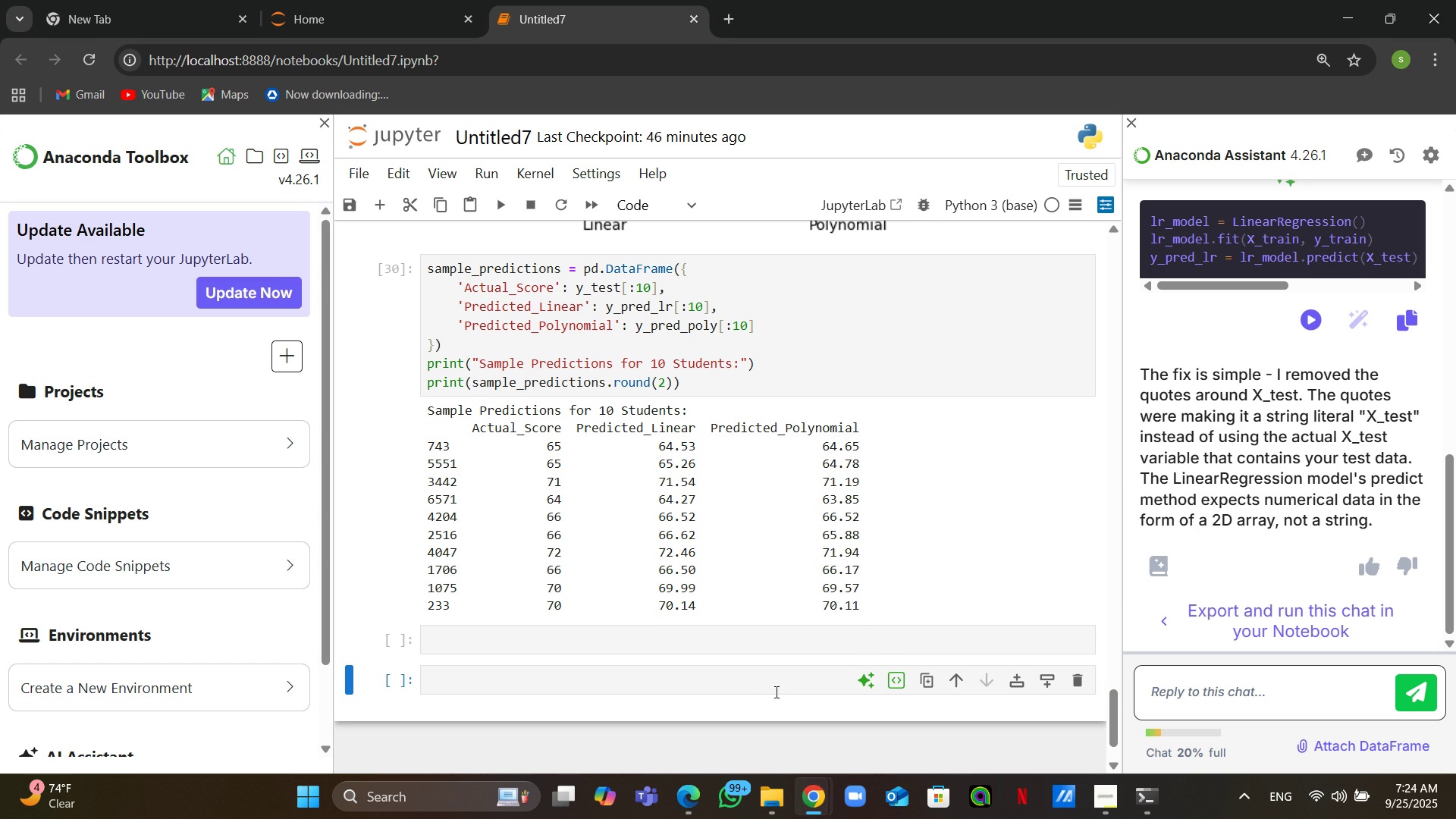 
left_click([1068, 683])
 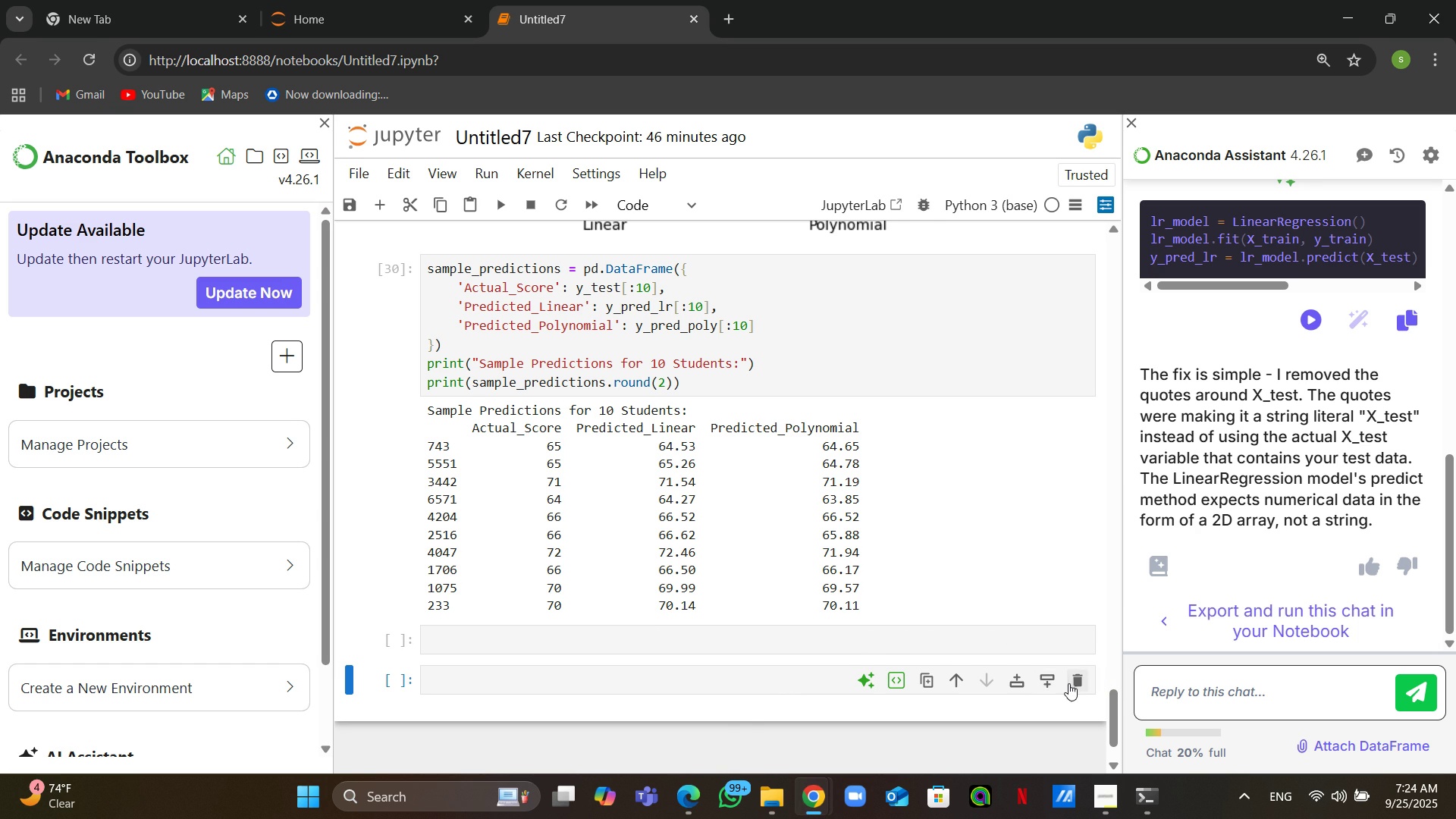 
left_click([731, 641])
 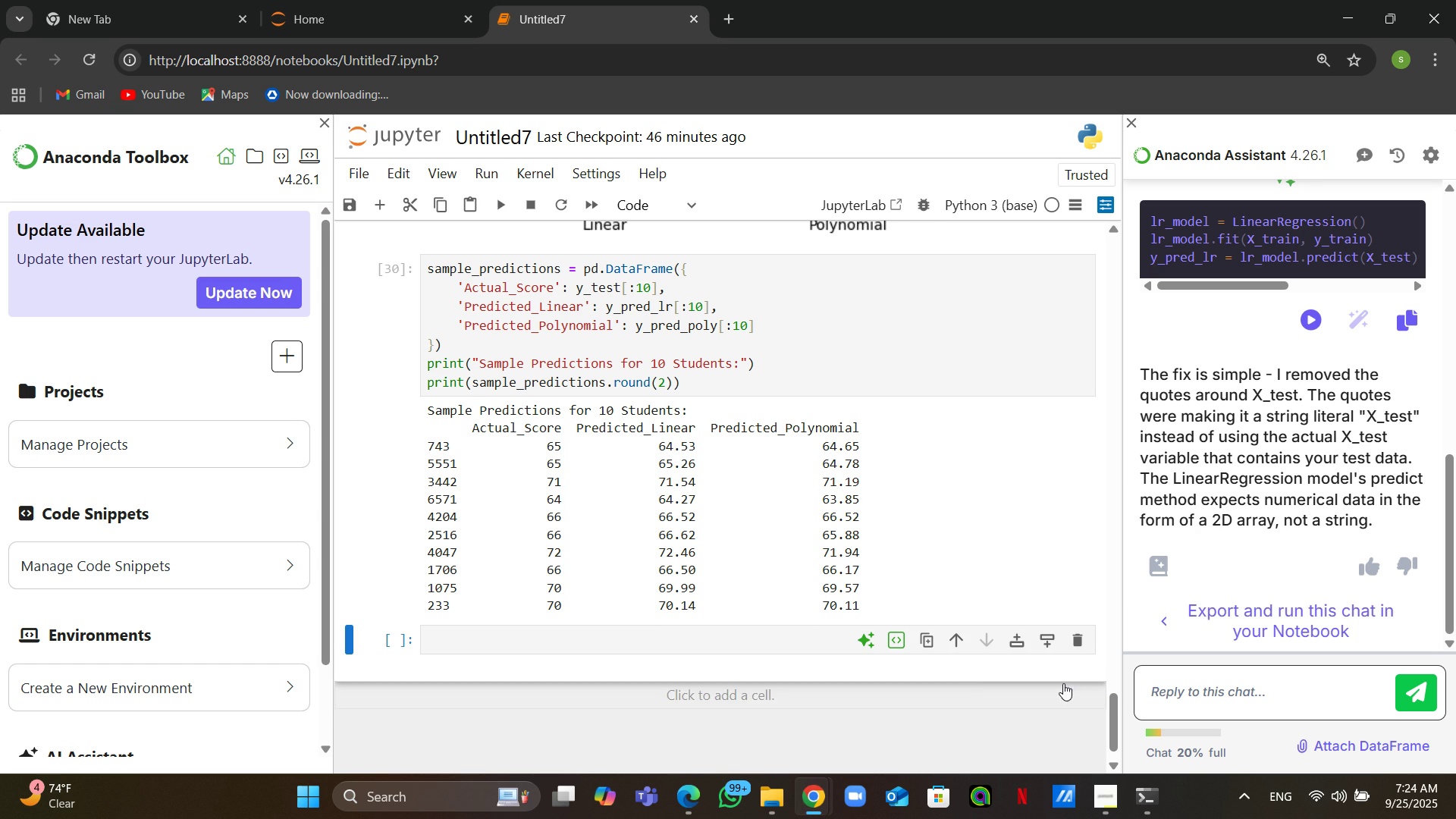 
key(Control+V)
 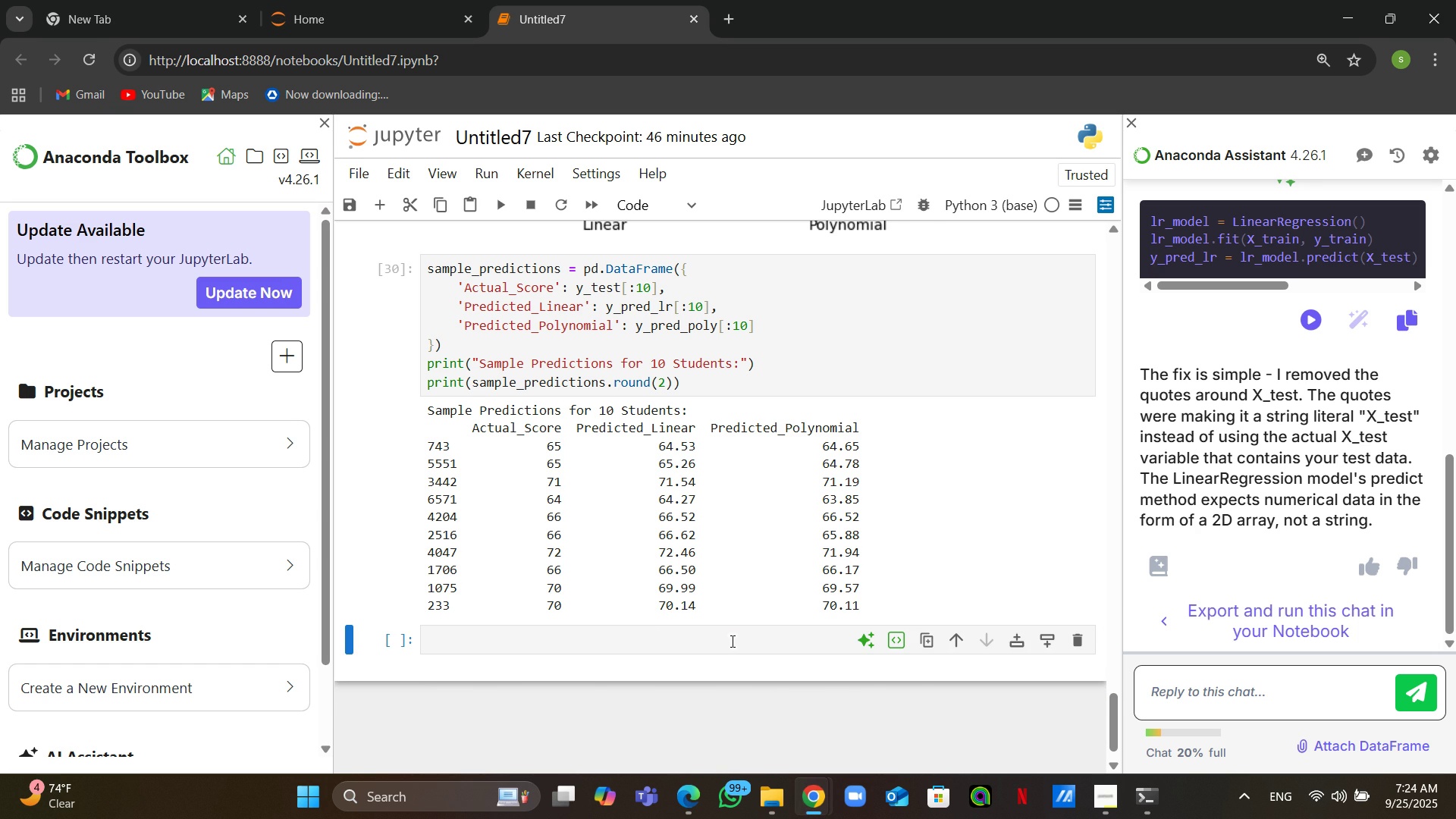 
key(Control+Enter)
 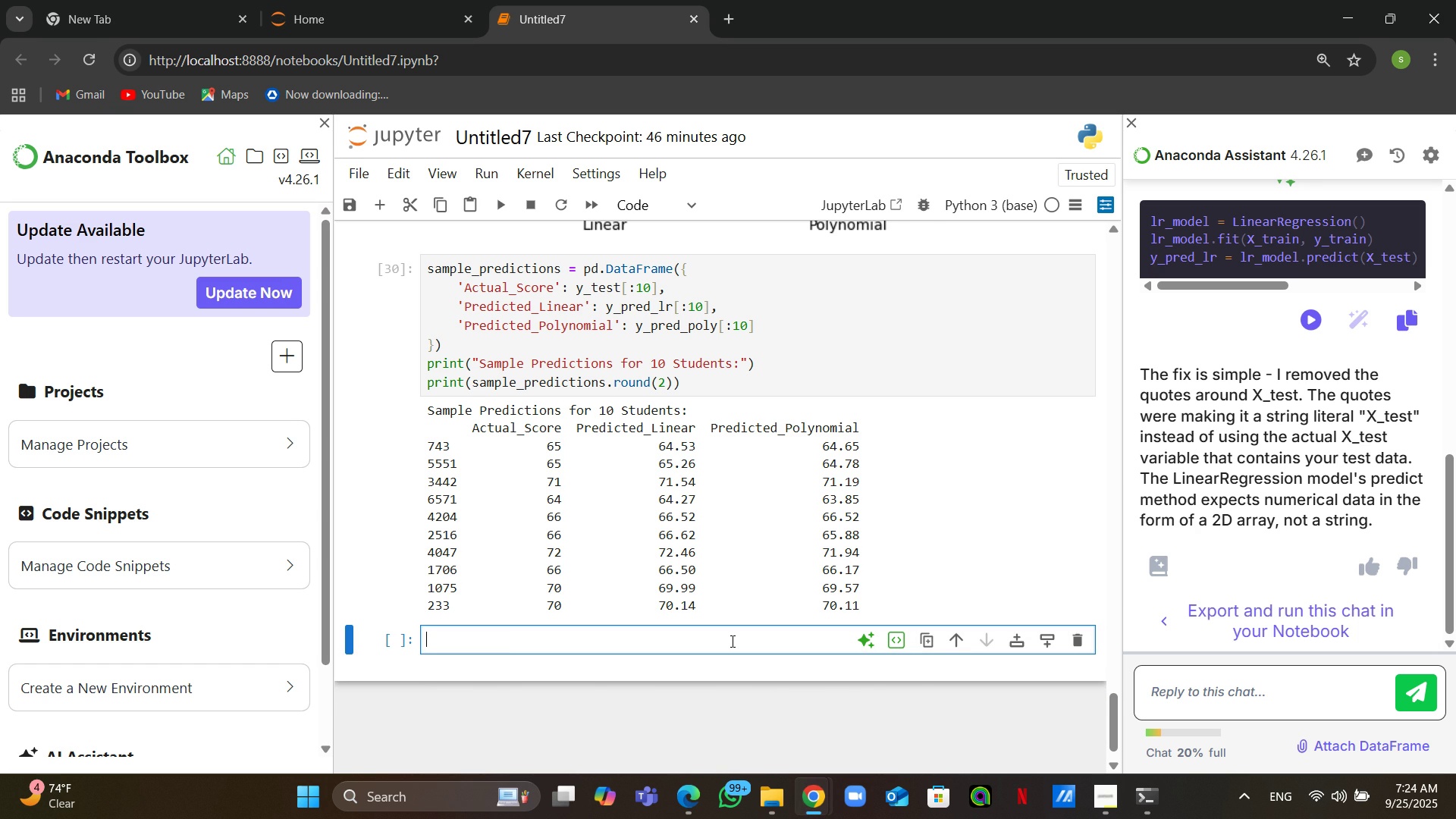 
wait(10.75)
 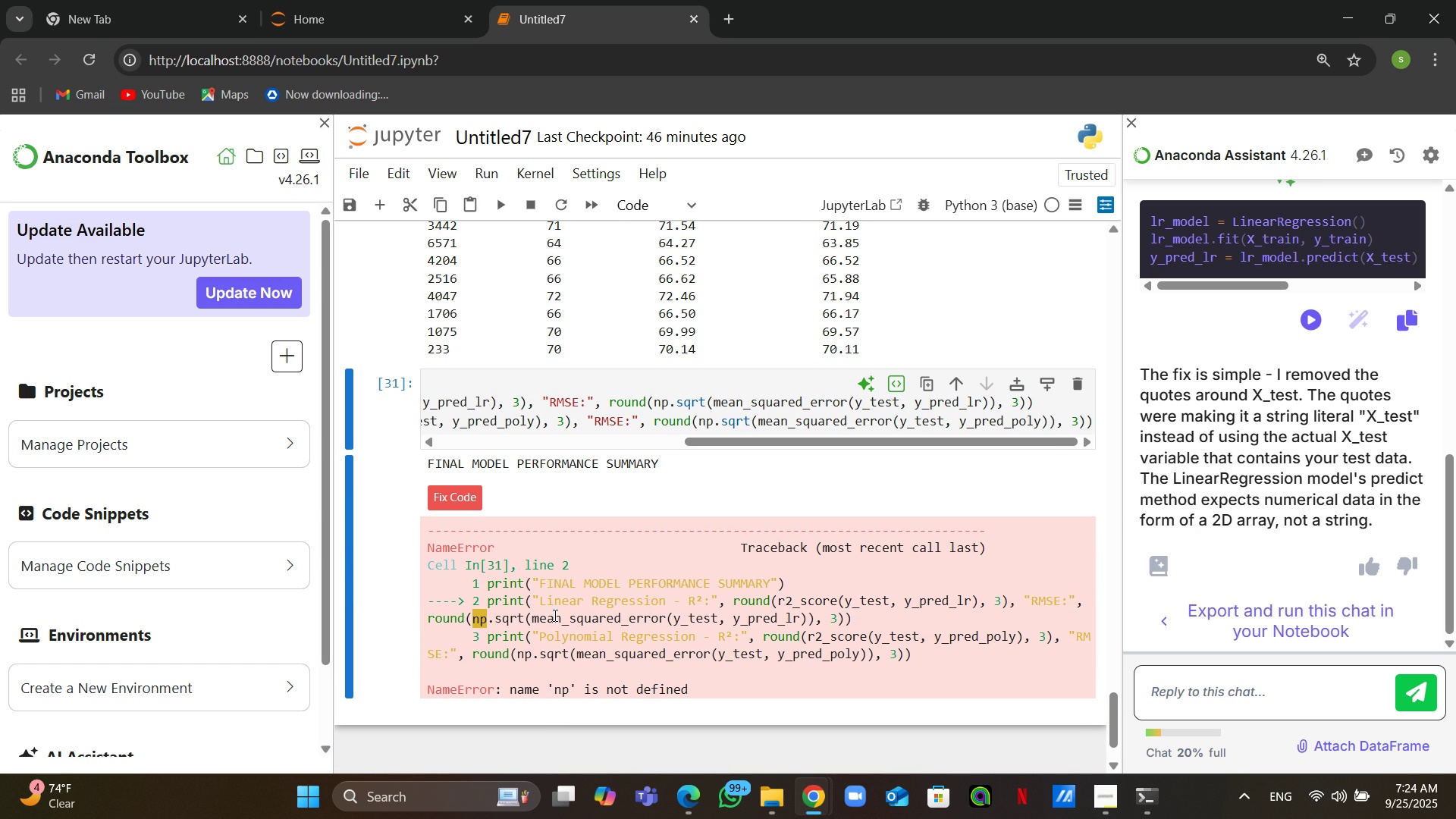 
mouse_move([555, 435])
 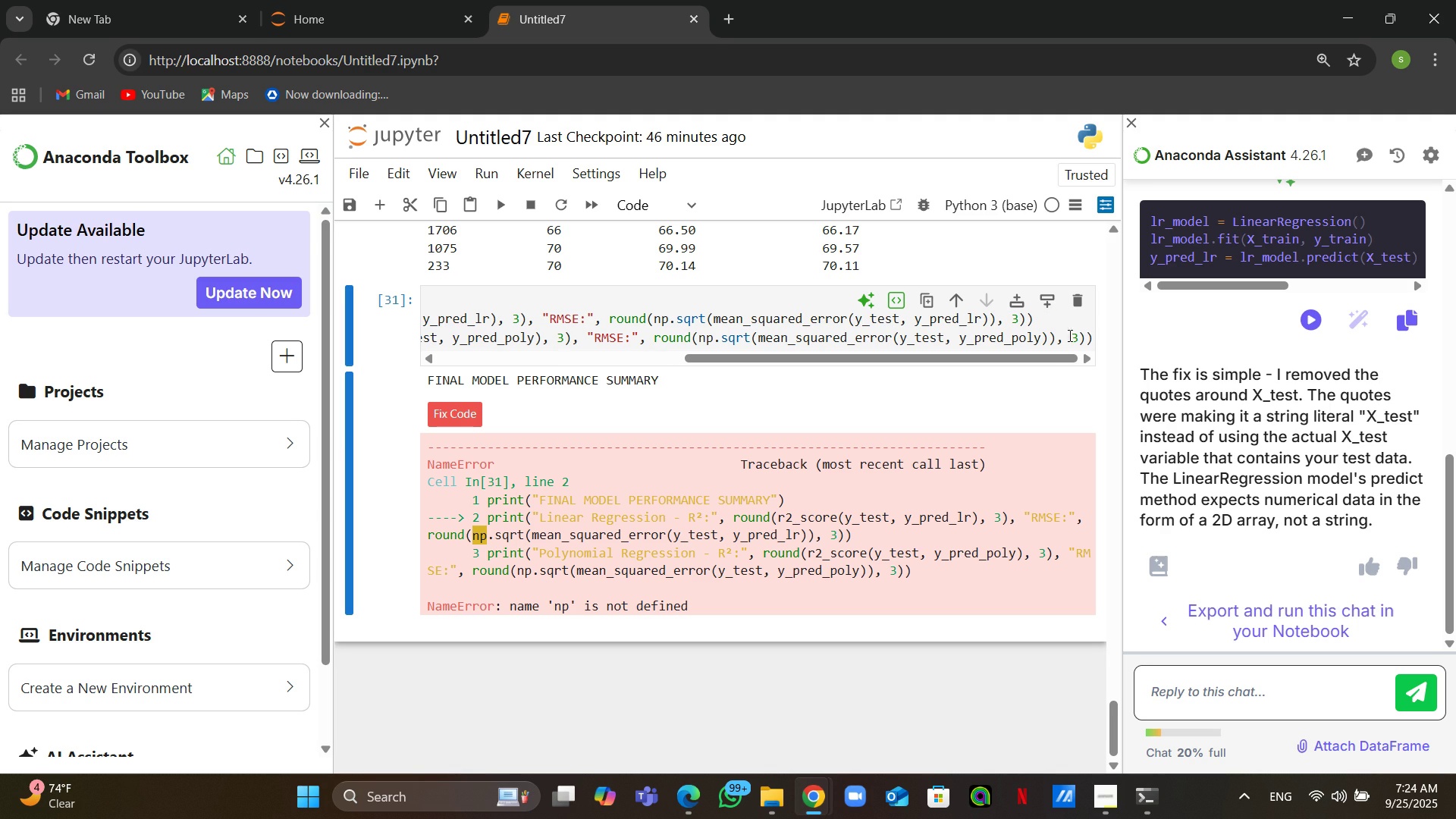 
wait(7.07)
 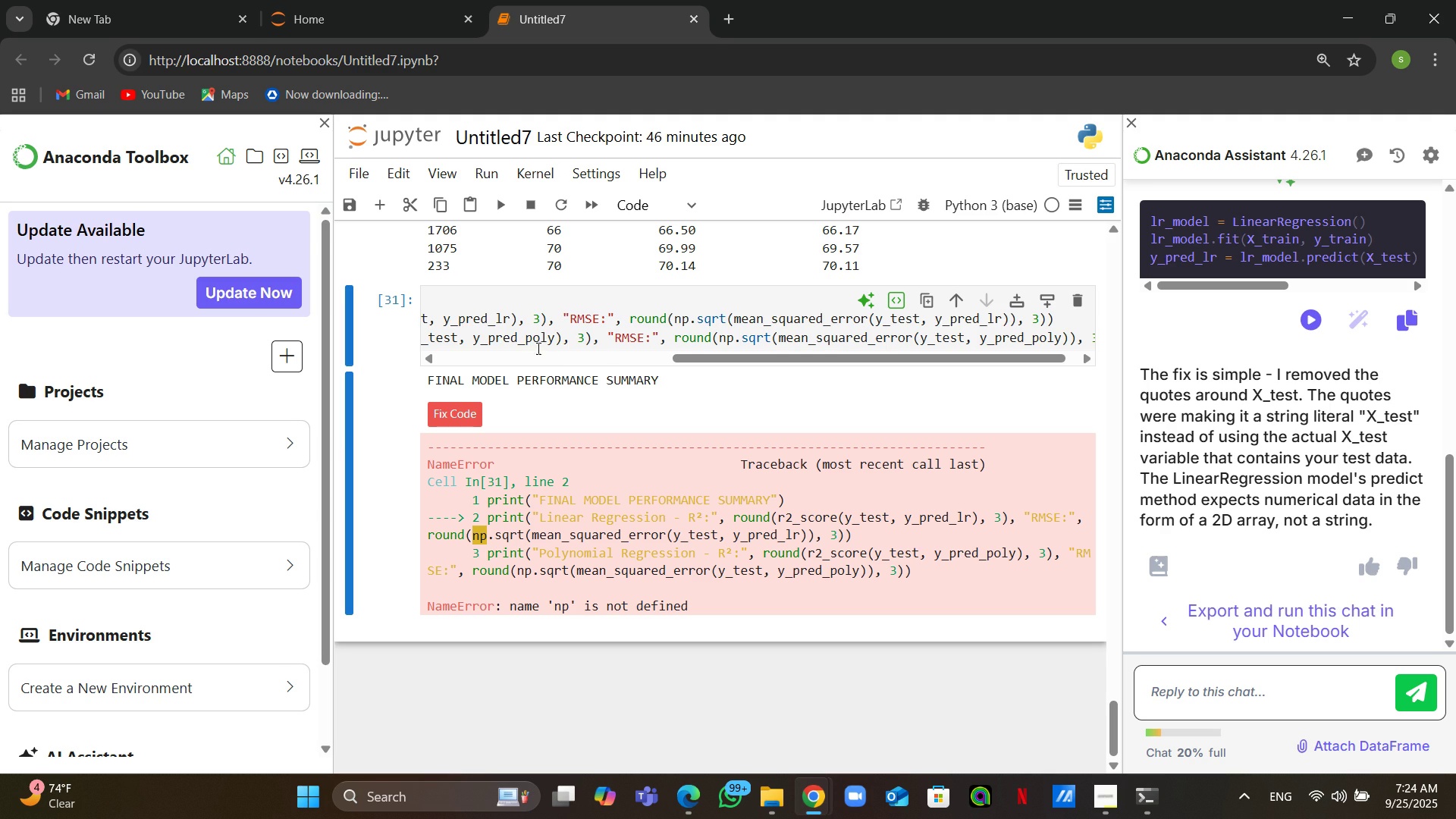 
left_click([921, 297])
 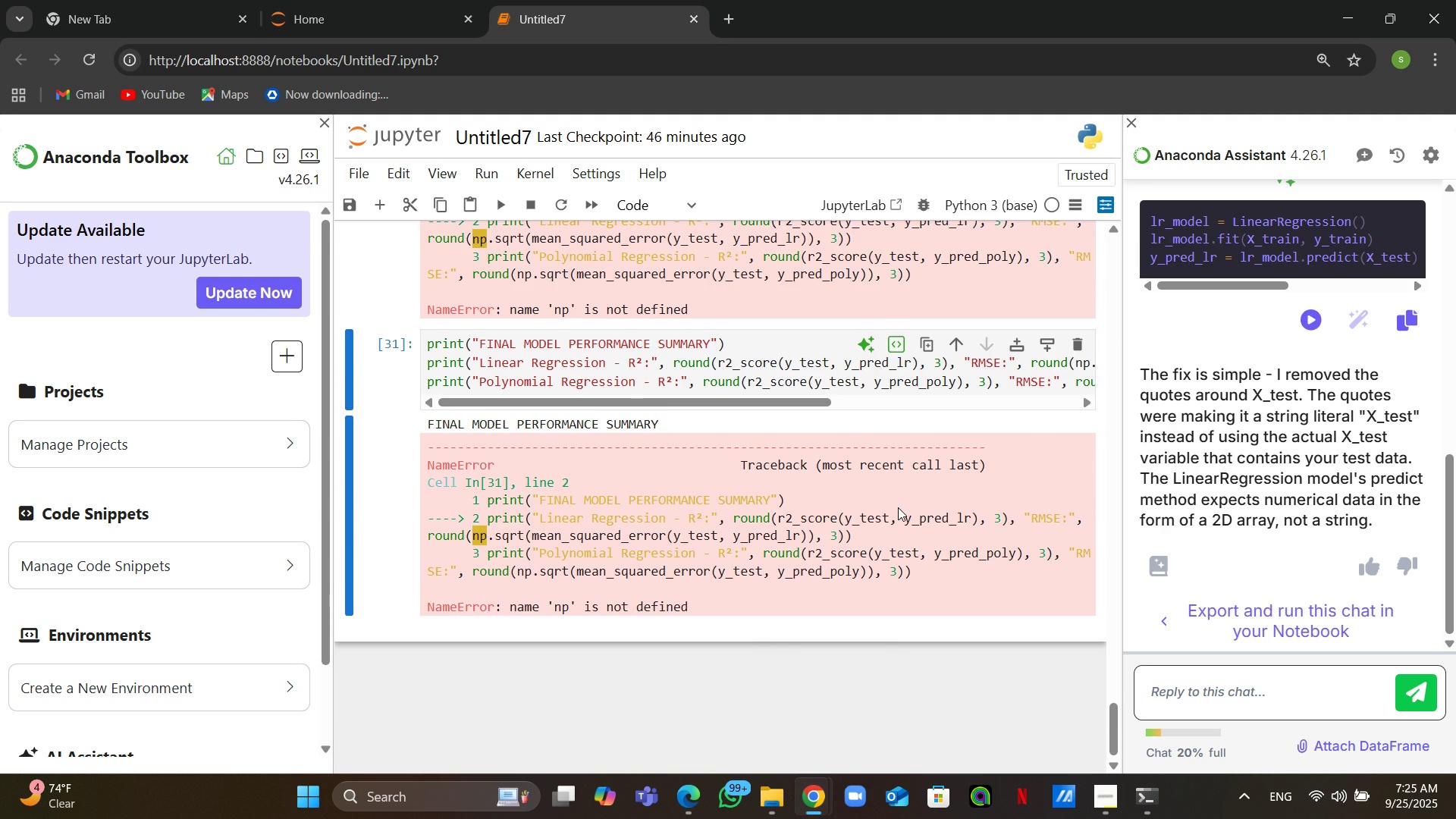 
double_click([996, 382])
 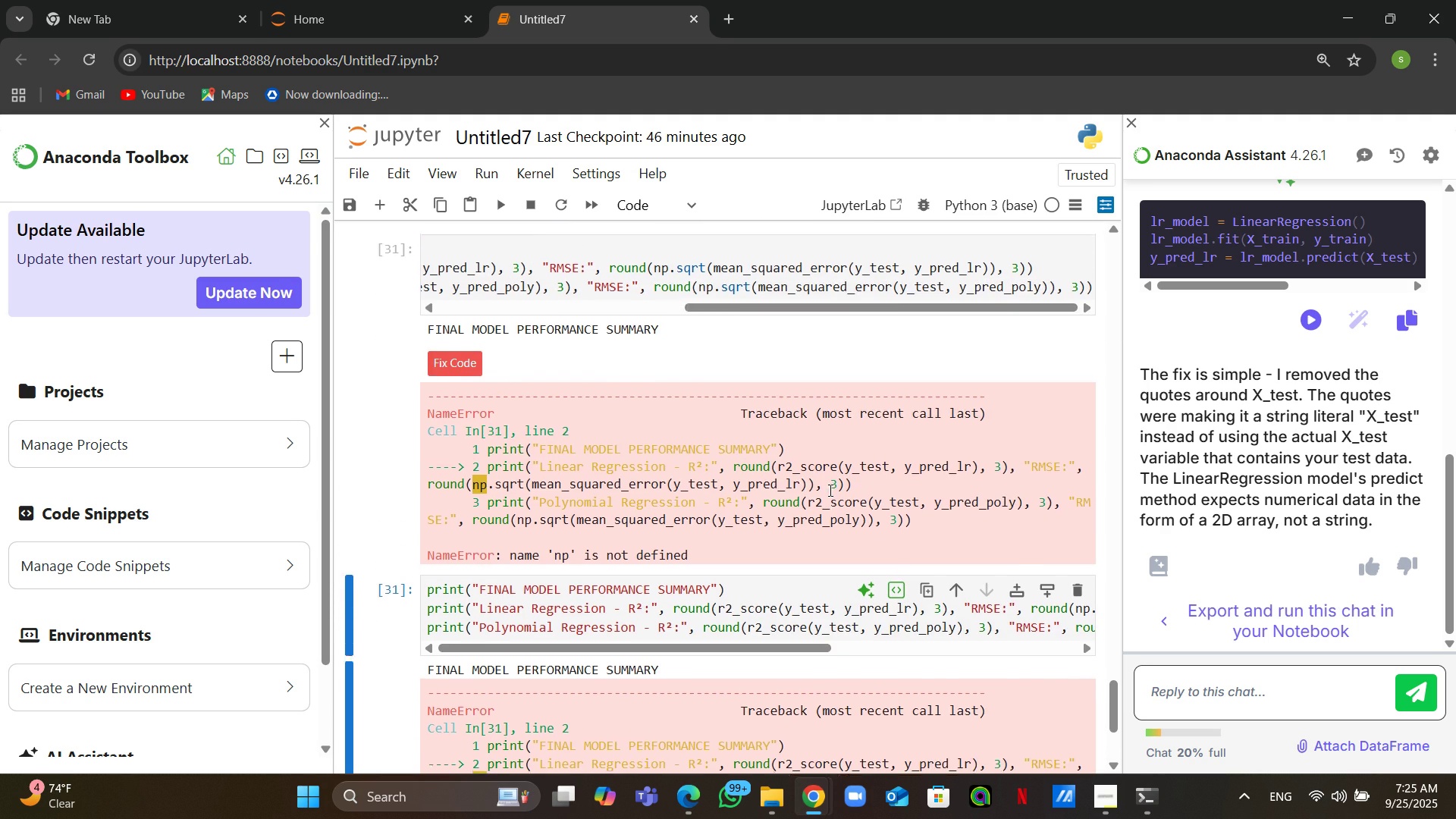 
triple_click([996, 382])
 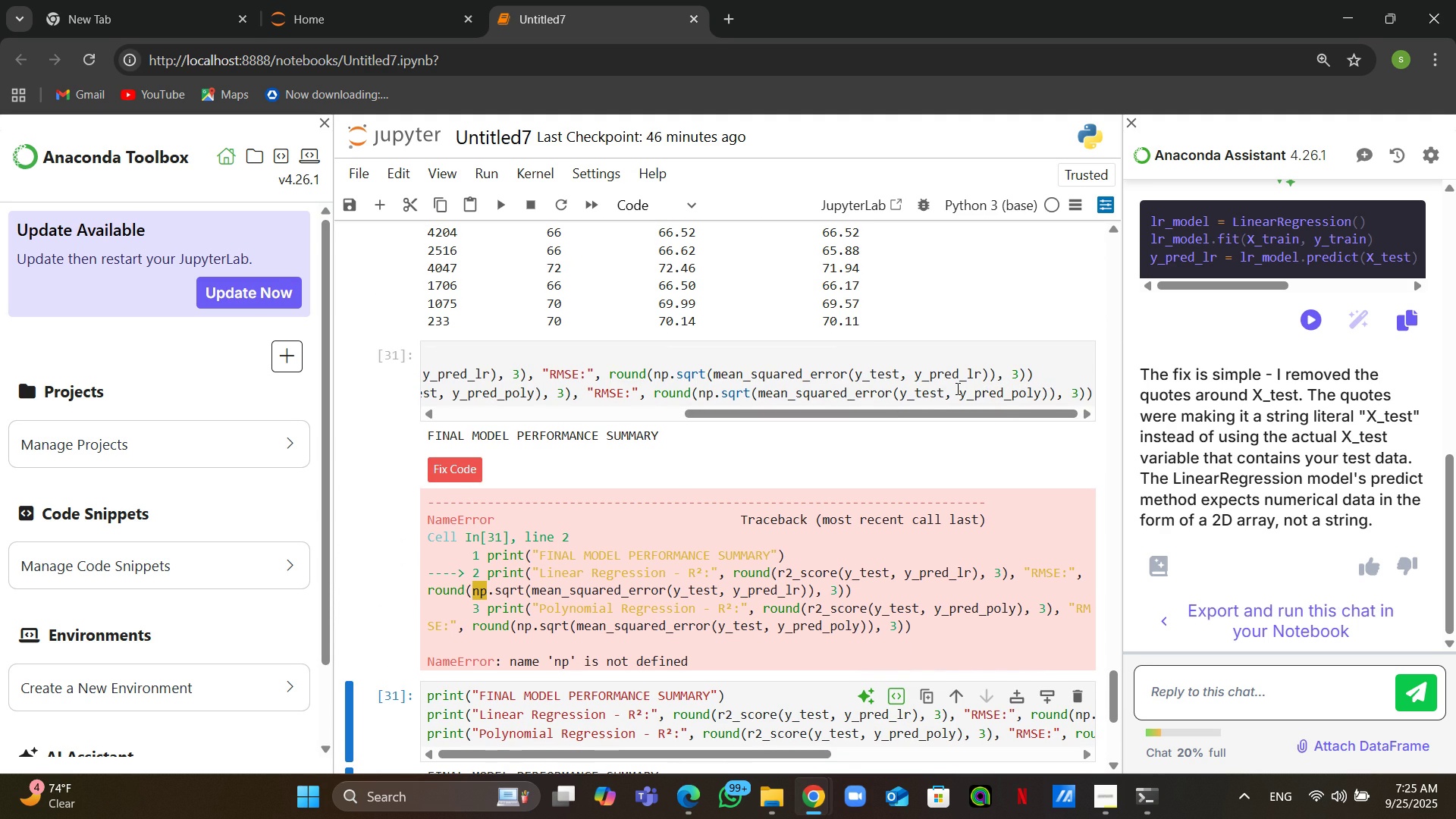 
key(Backspace)
 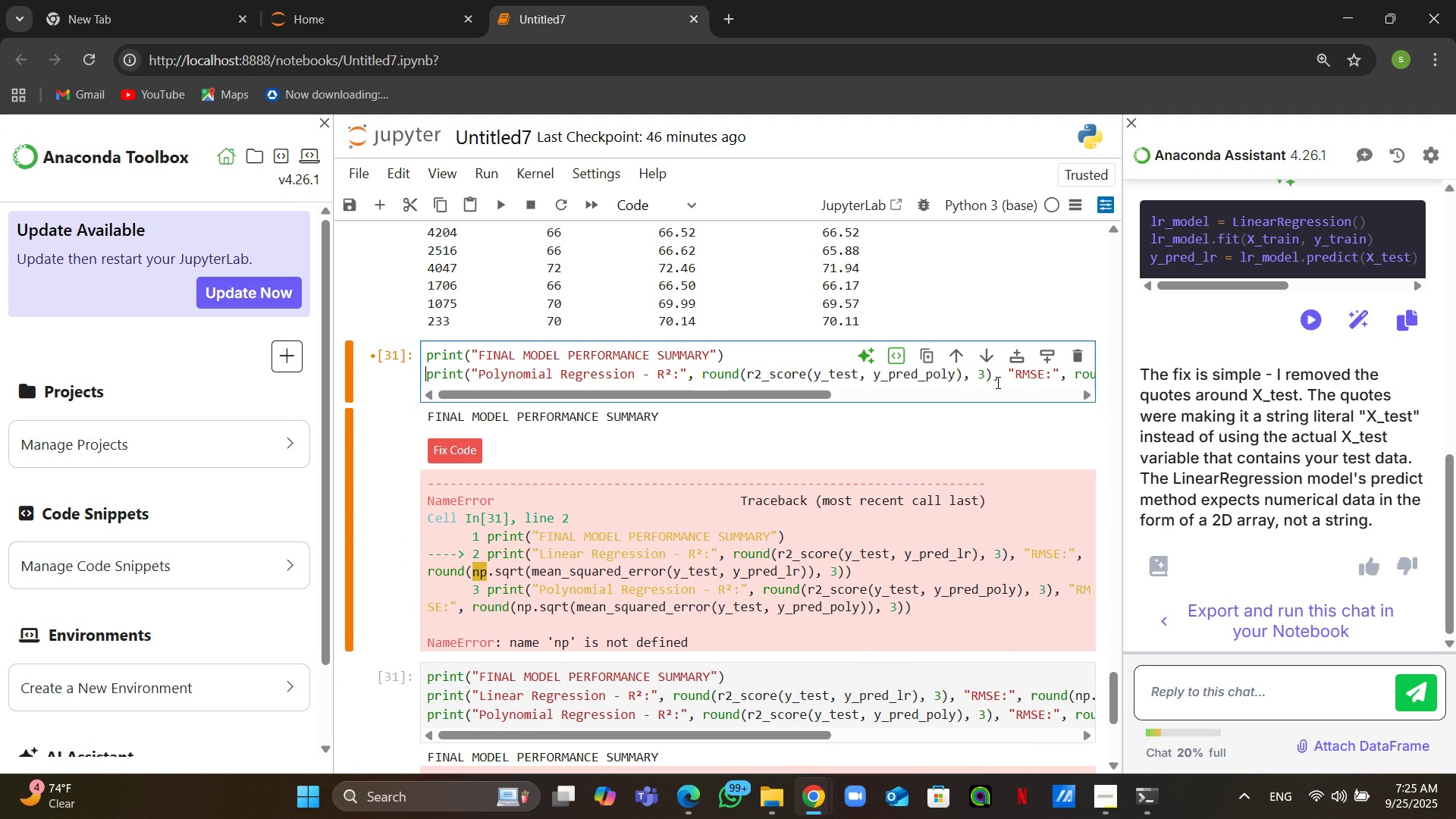 
double_click([997, 382])
 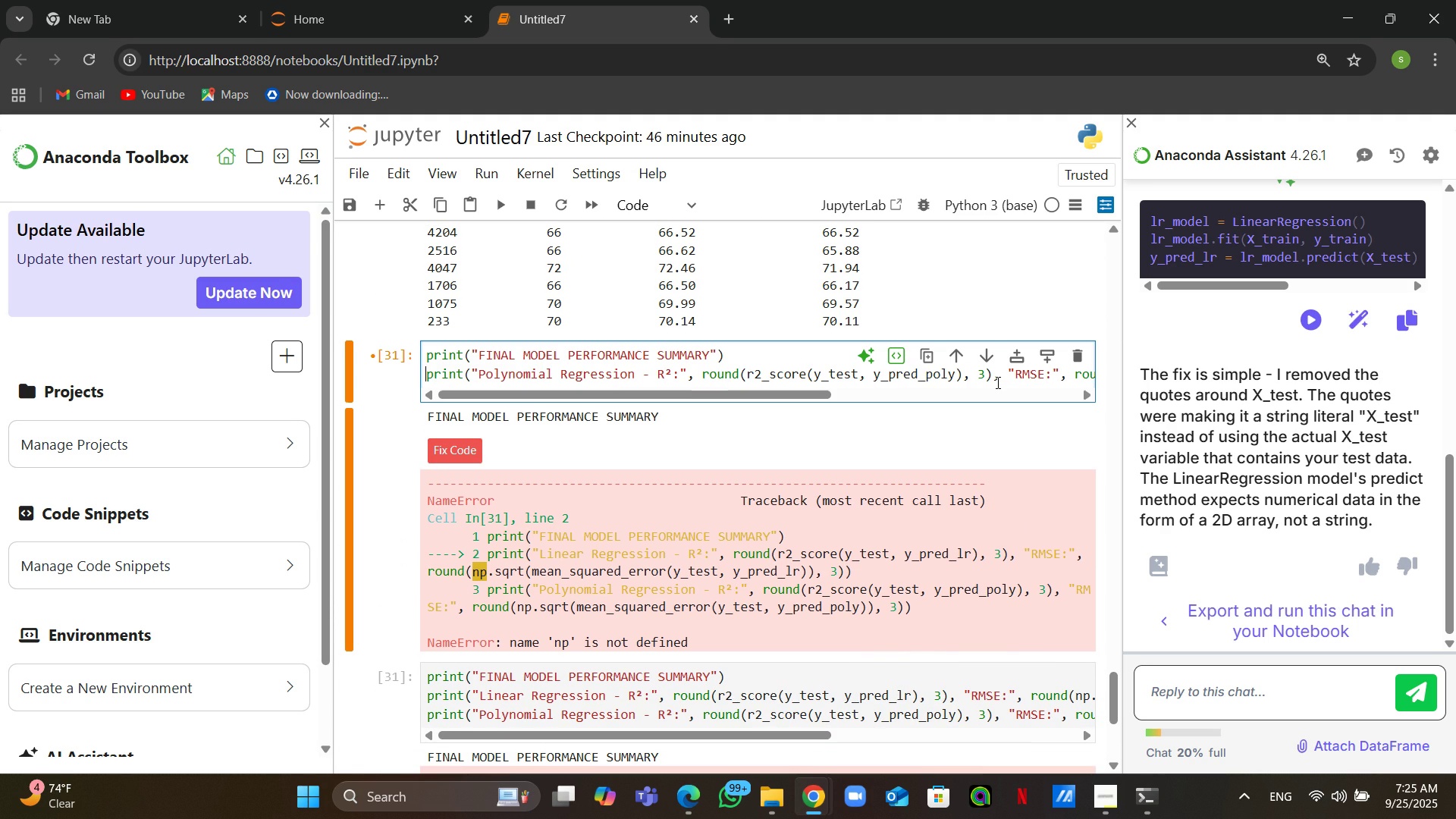 
triple_click([997, 382])
 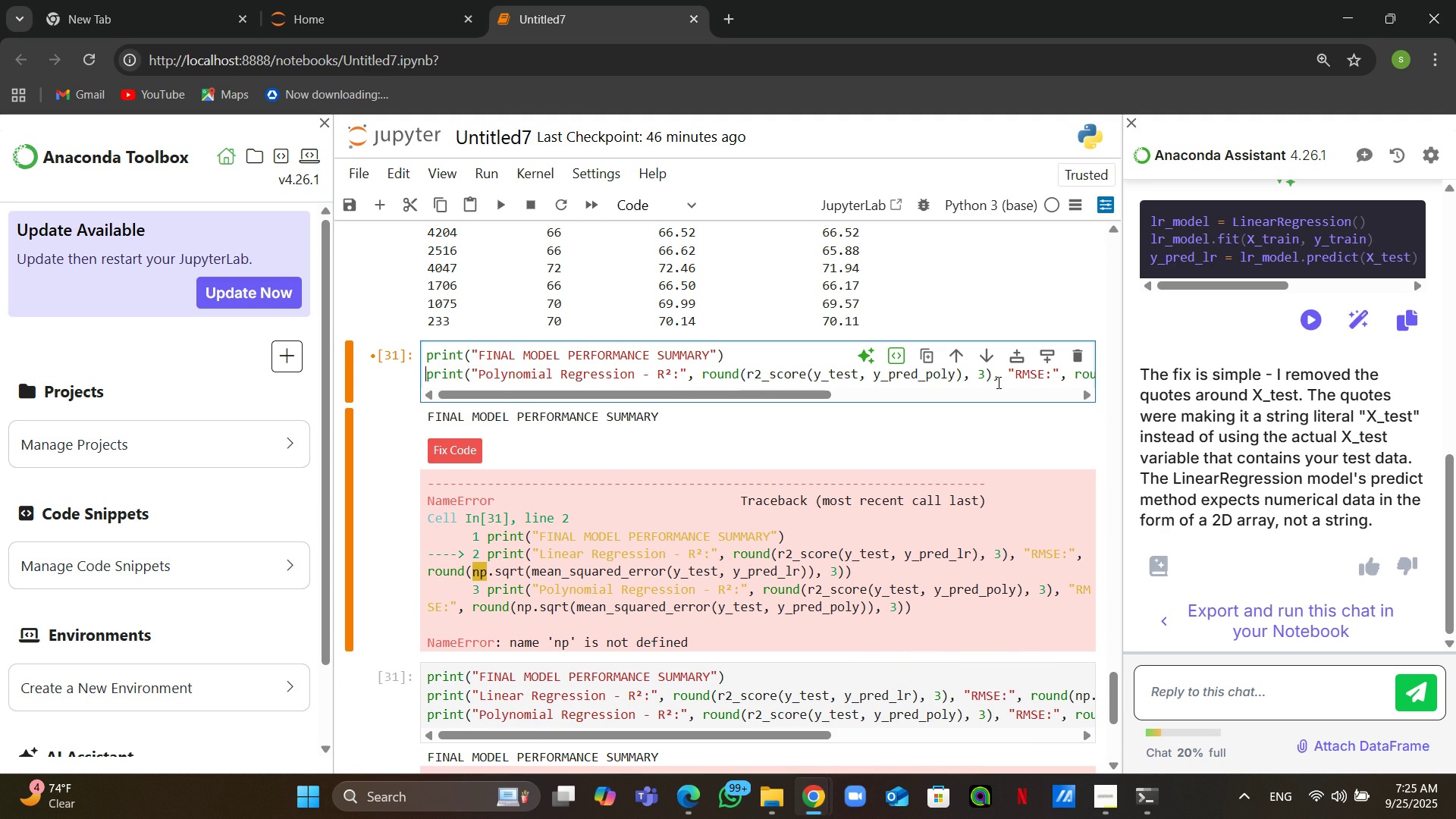 
key(Backspace)
 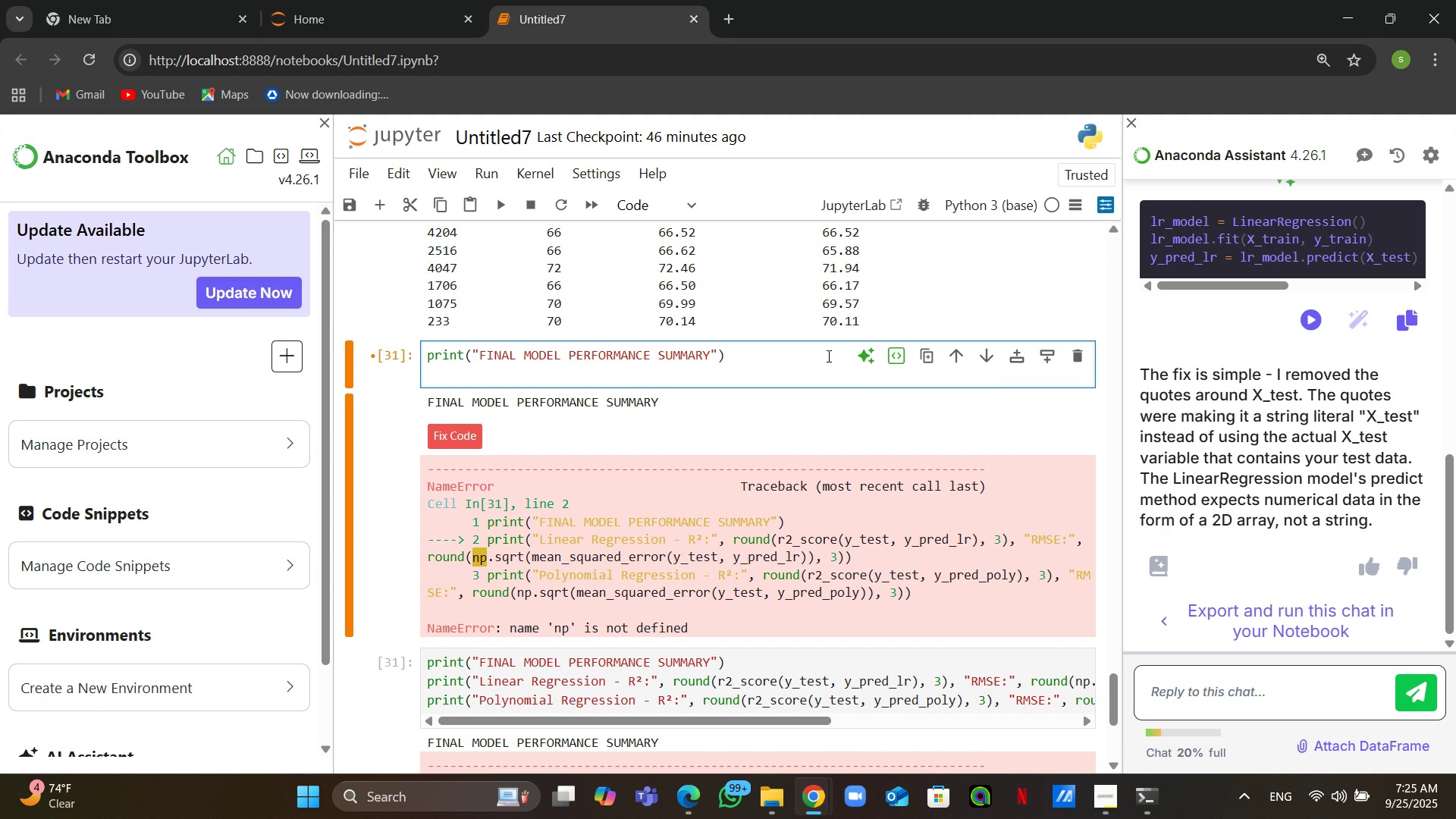 
left_click_drag(start_coordinate=[755, 379], to_coordinate=[473, 327])
 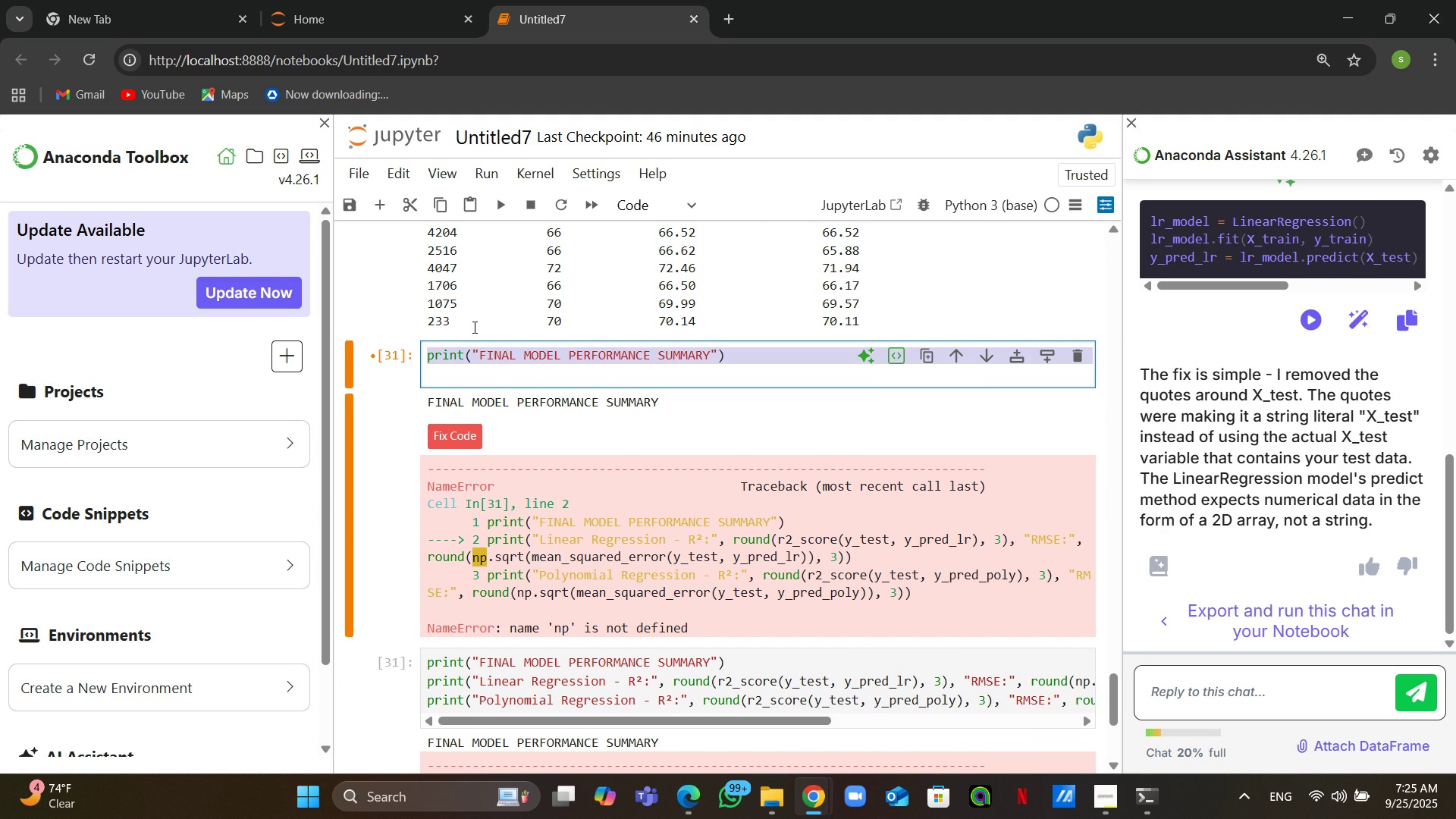 
key(Backspace)
key(Backspace)
type(import numpy a s)
key(Backspace)
key(Backspace)
key(Backspace)
type(as np)
 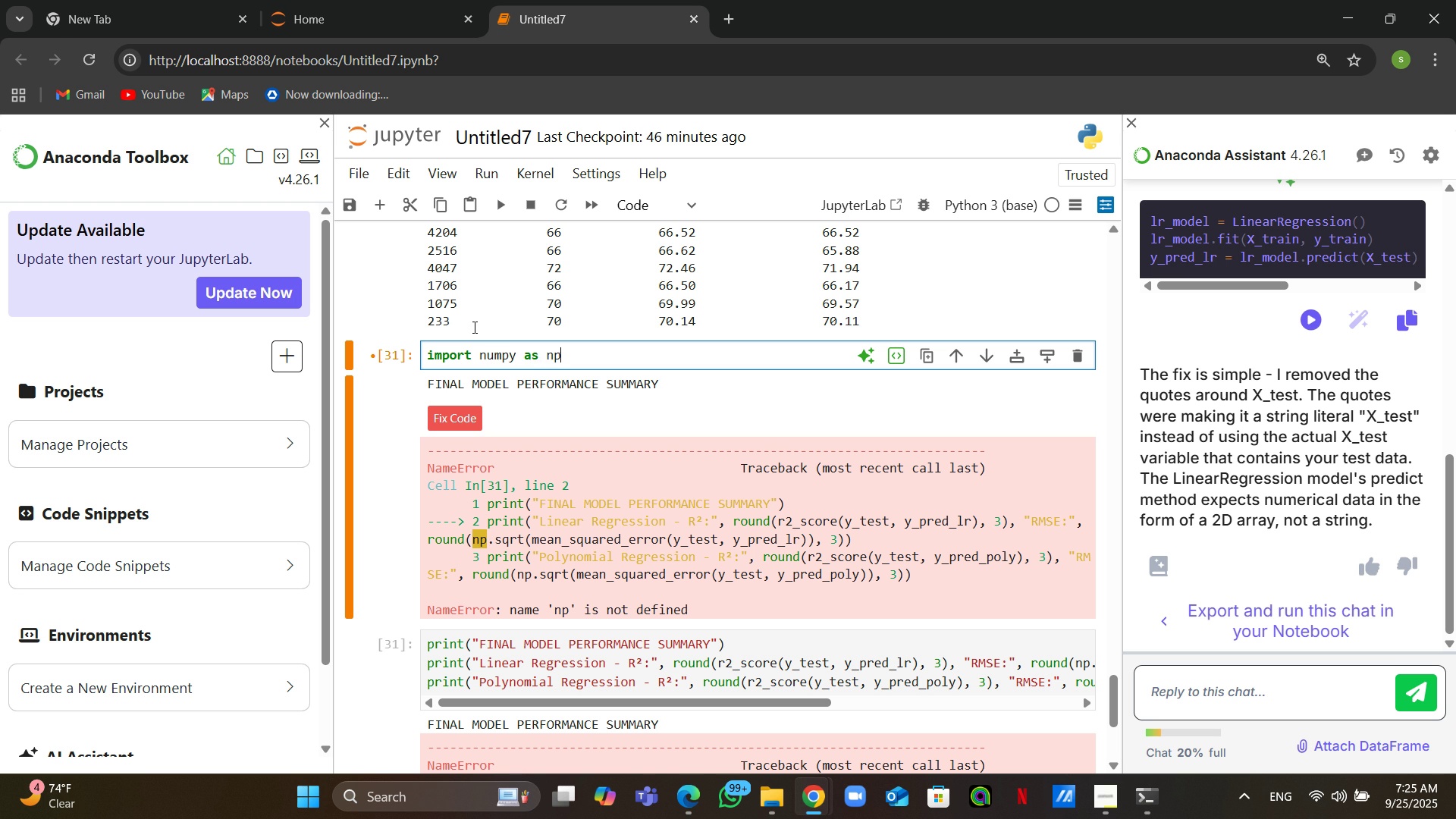 
key(Control+Backslash)
 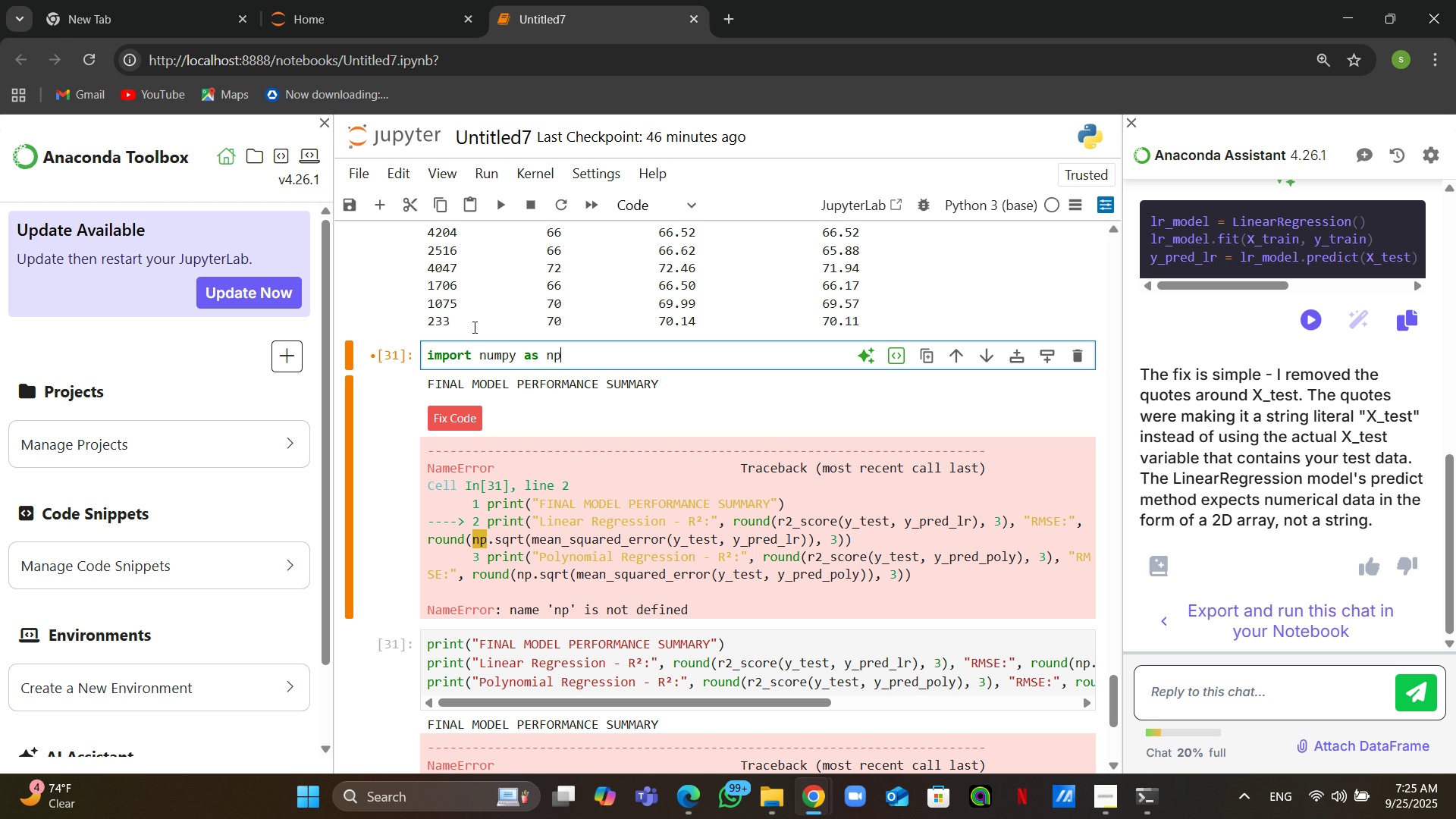 
key(Control+Enter)
 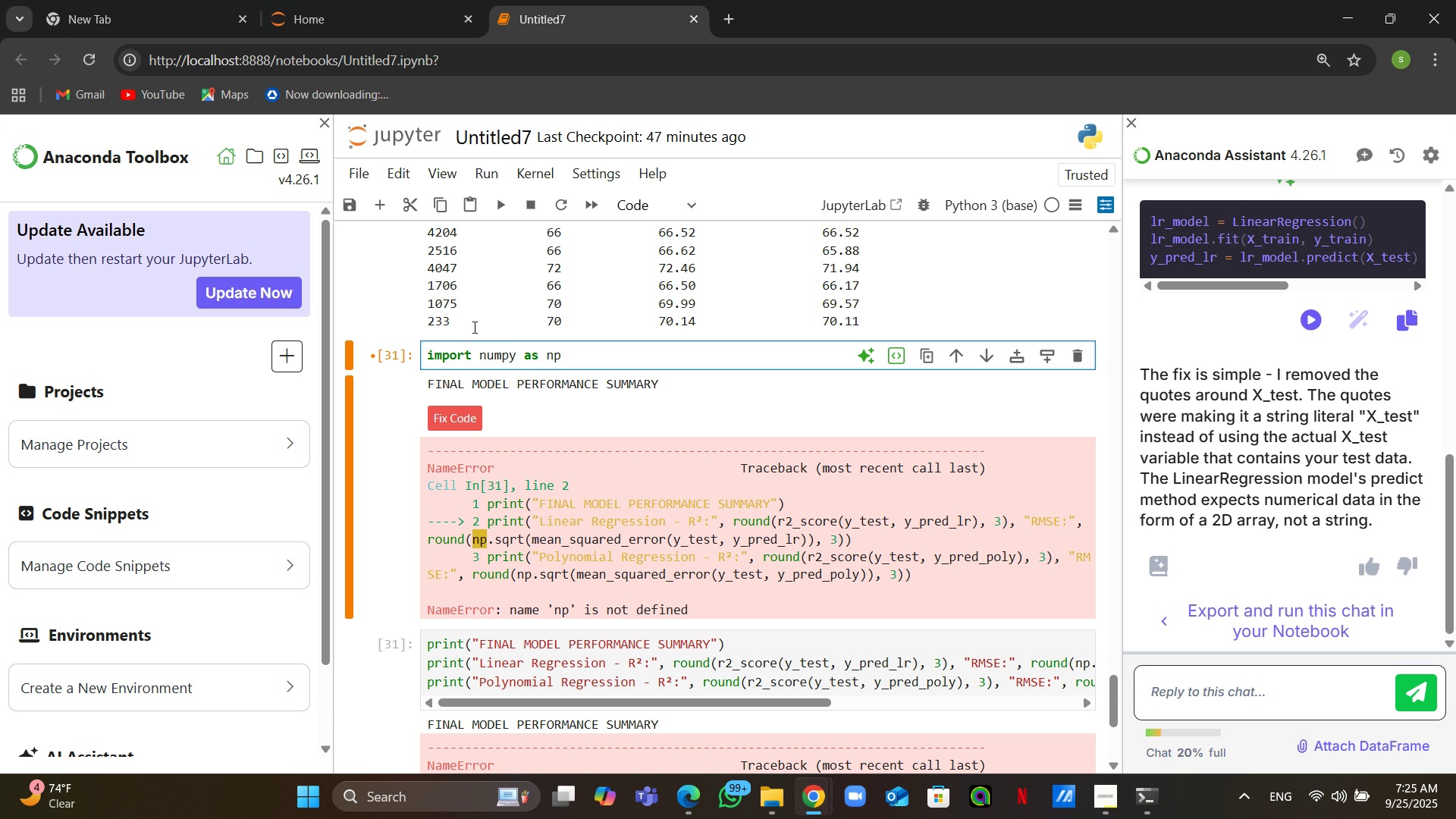 
left_click([531, 411])
 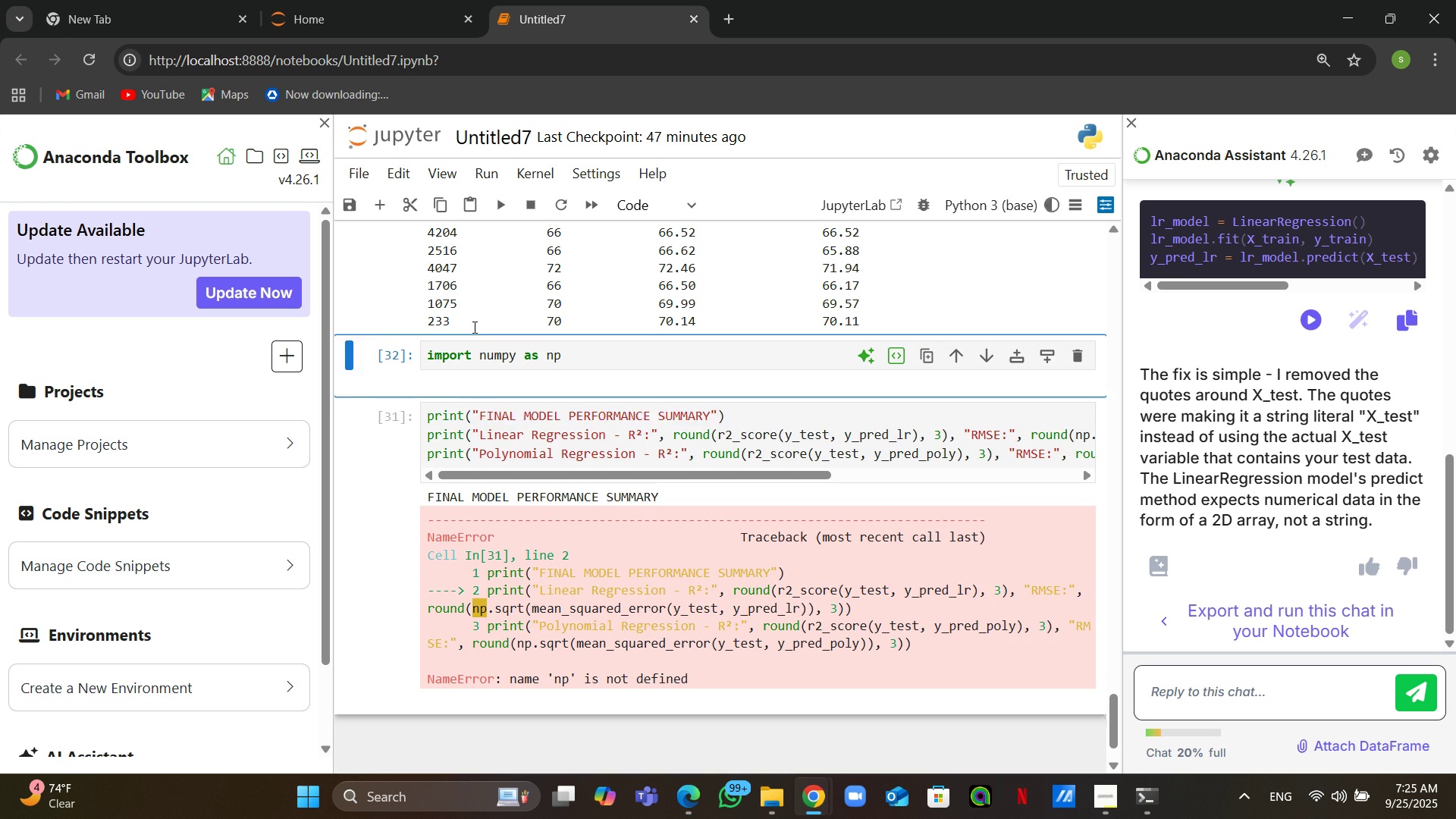 
key(Control+Enter)
 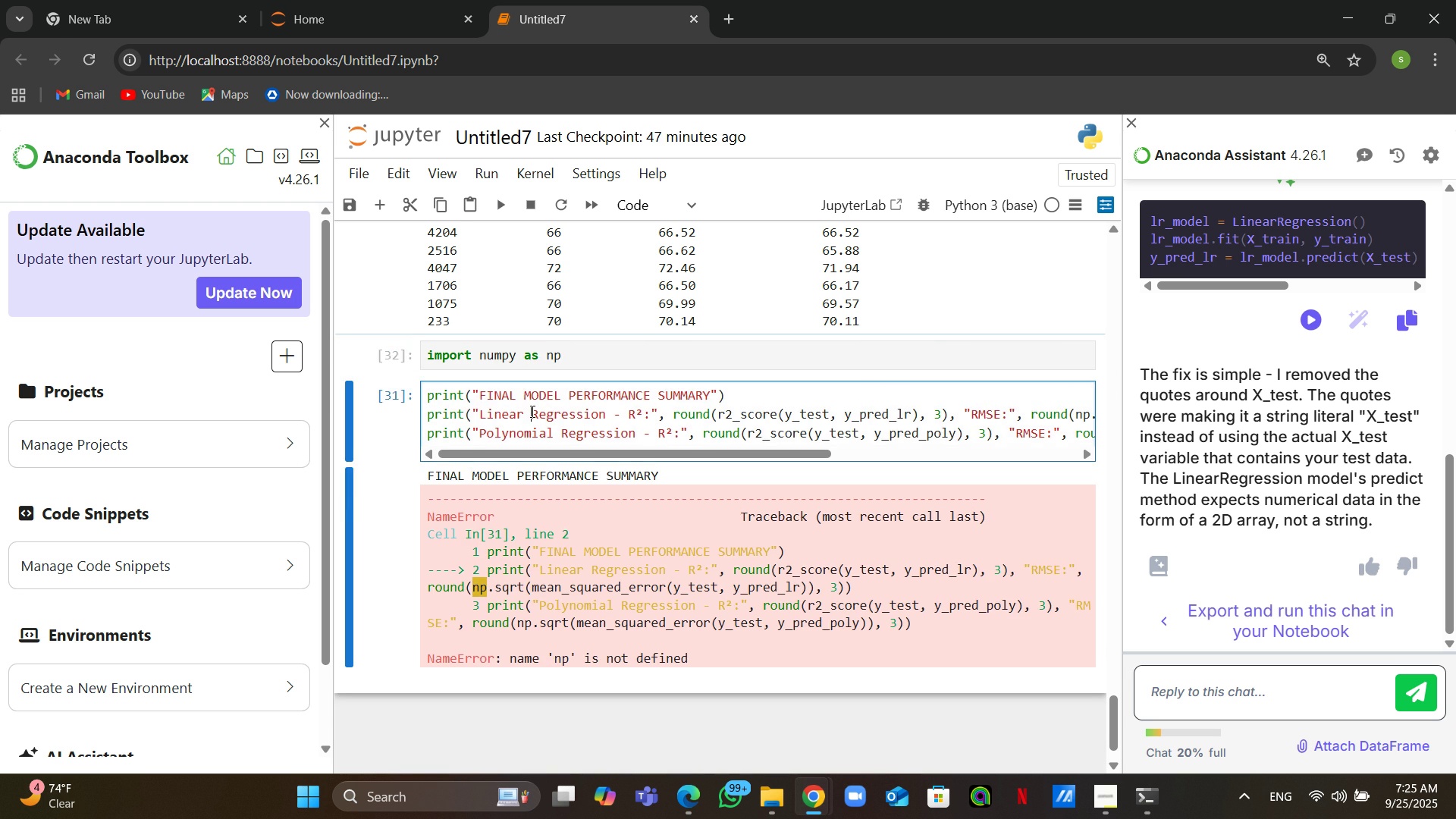 
left_click([396, 119])
 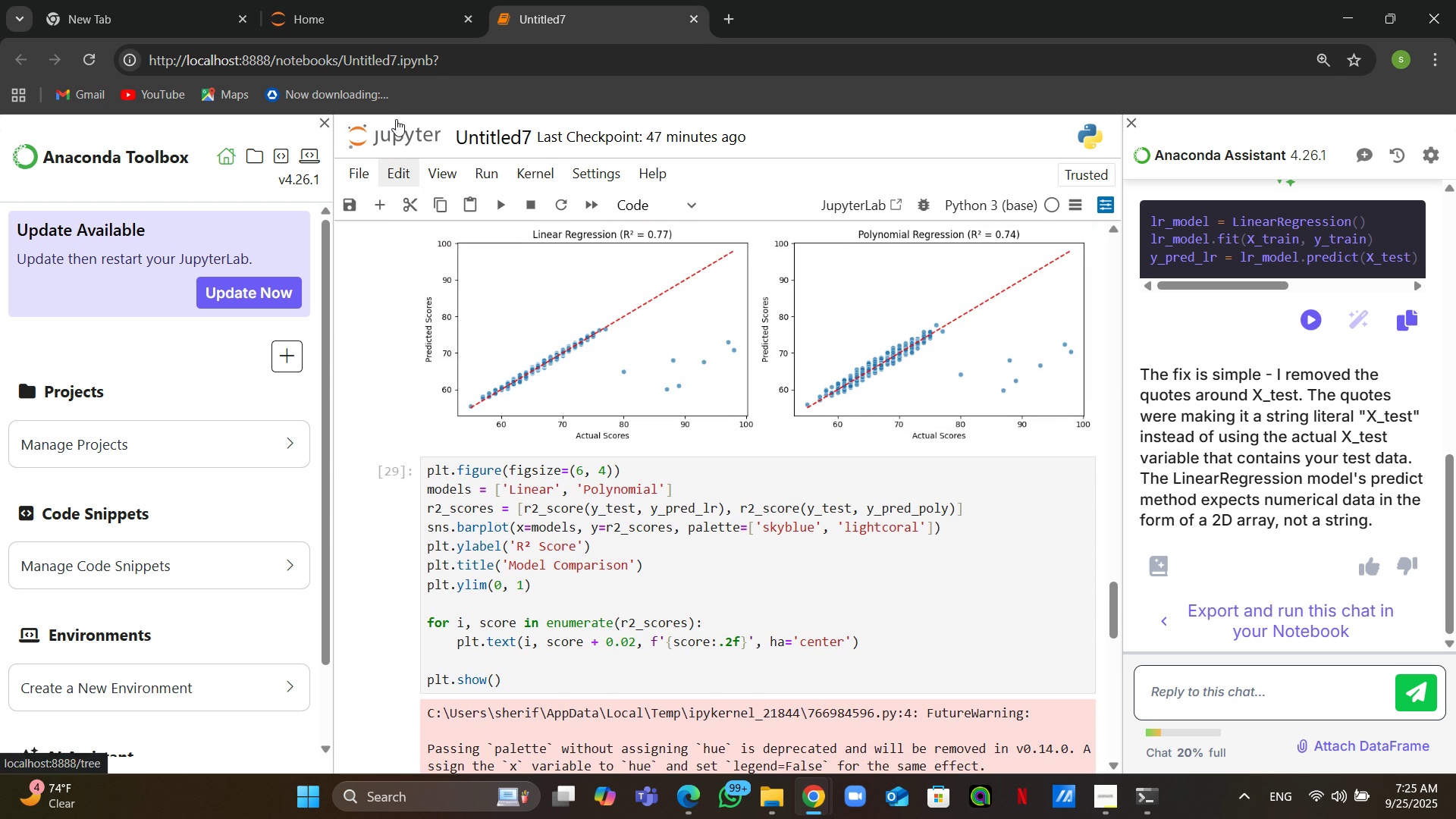 
left_click([629, 3])
 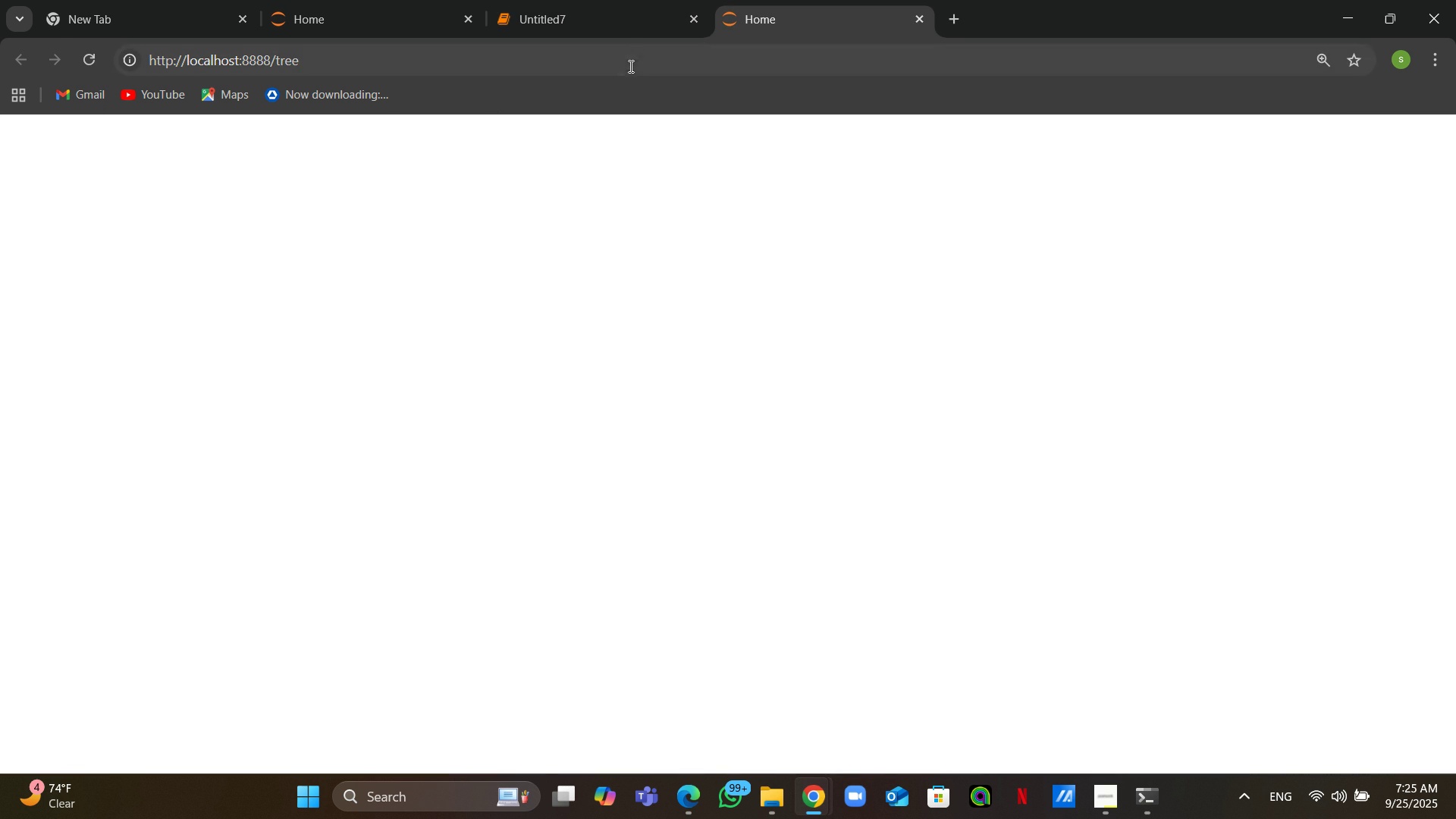 
left_click([822, 1])
 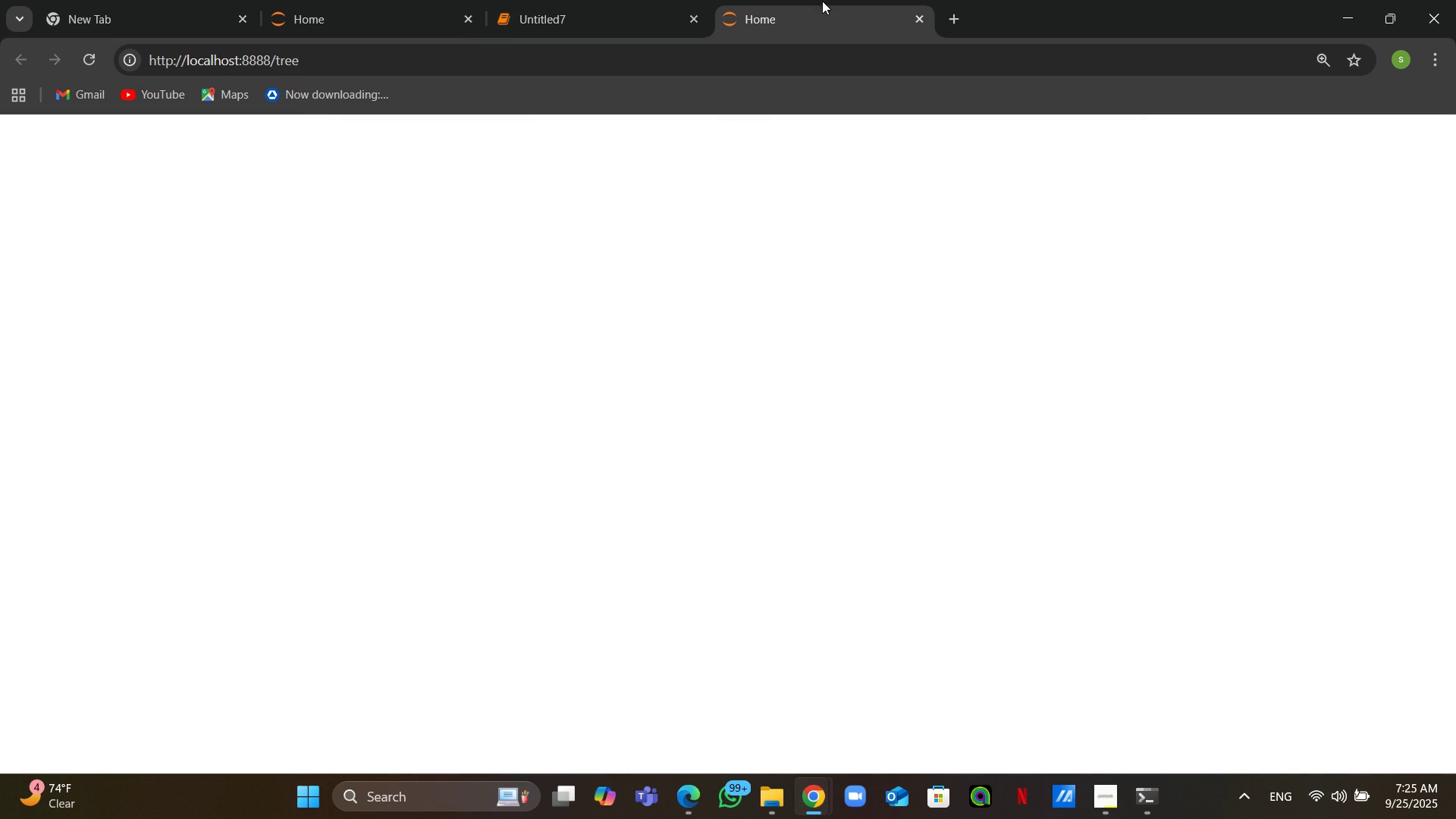 
left_click([919, 15])
 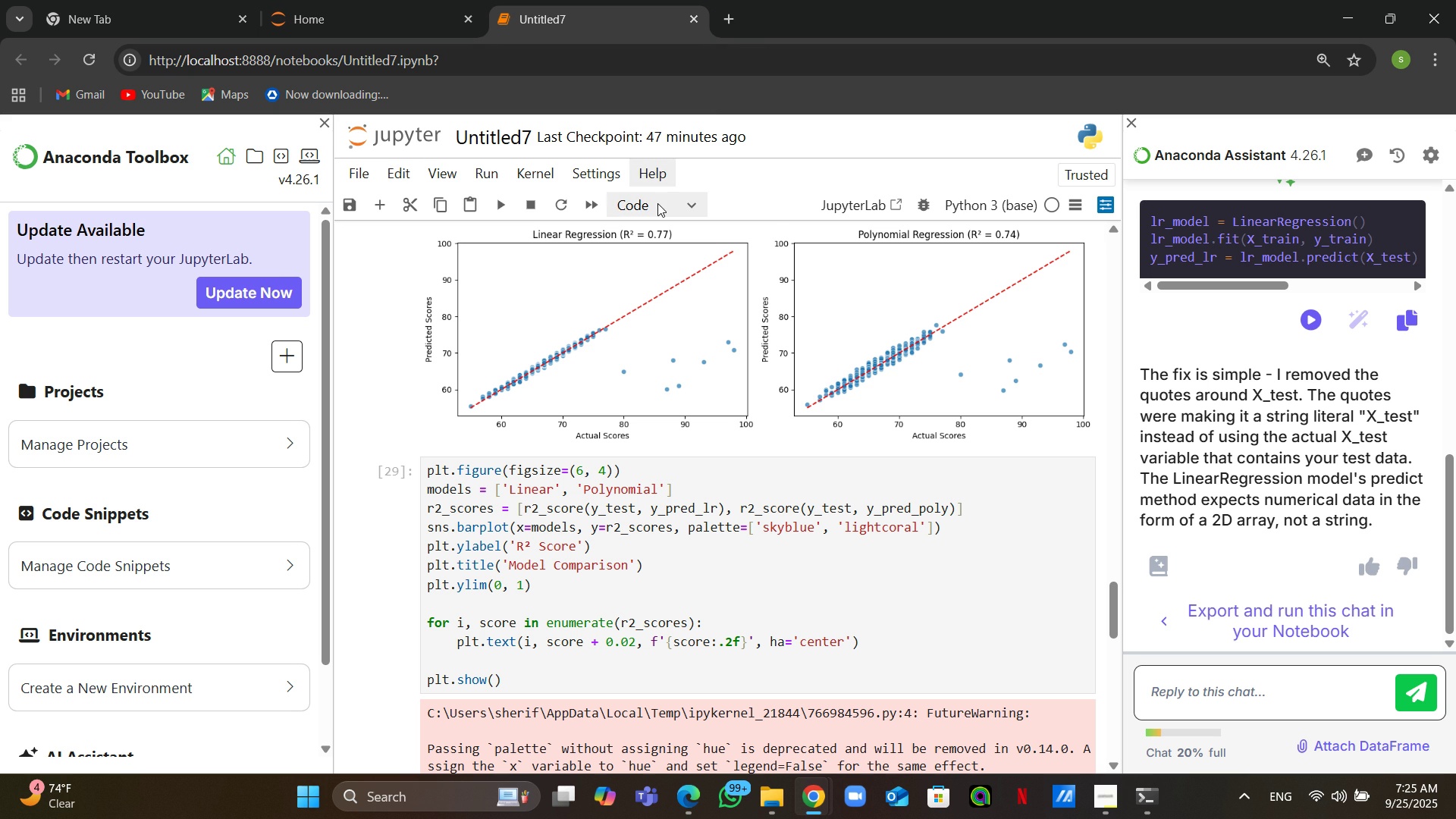 
left_click([494, 137])
 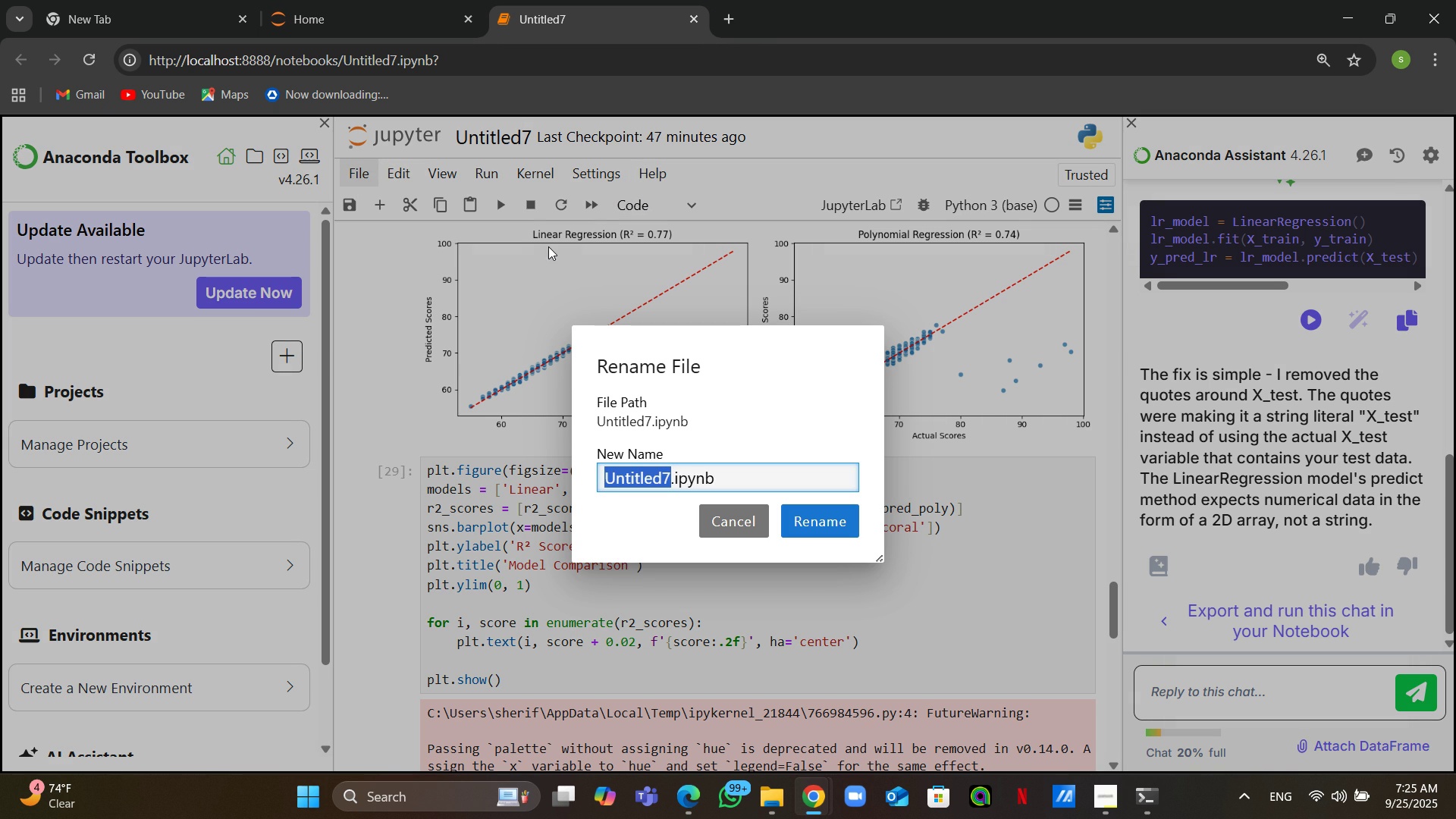 
type(postworkk)